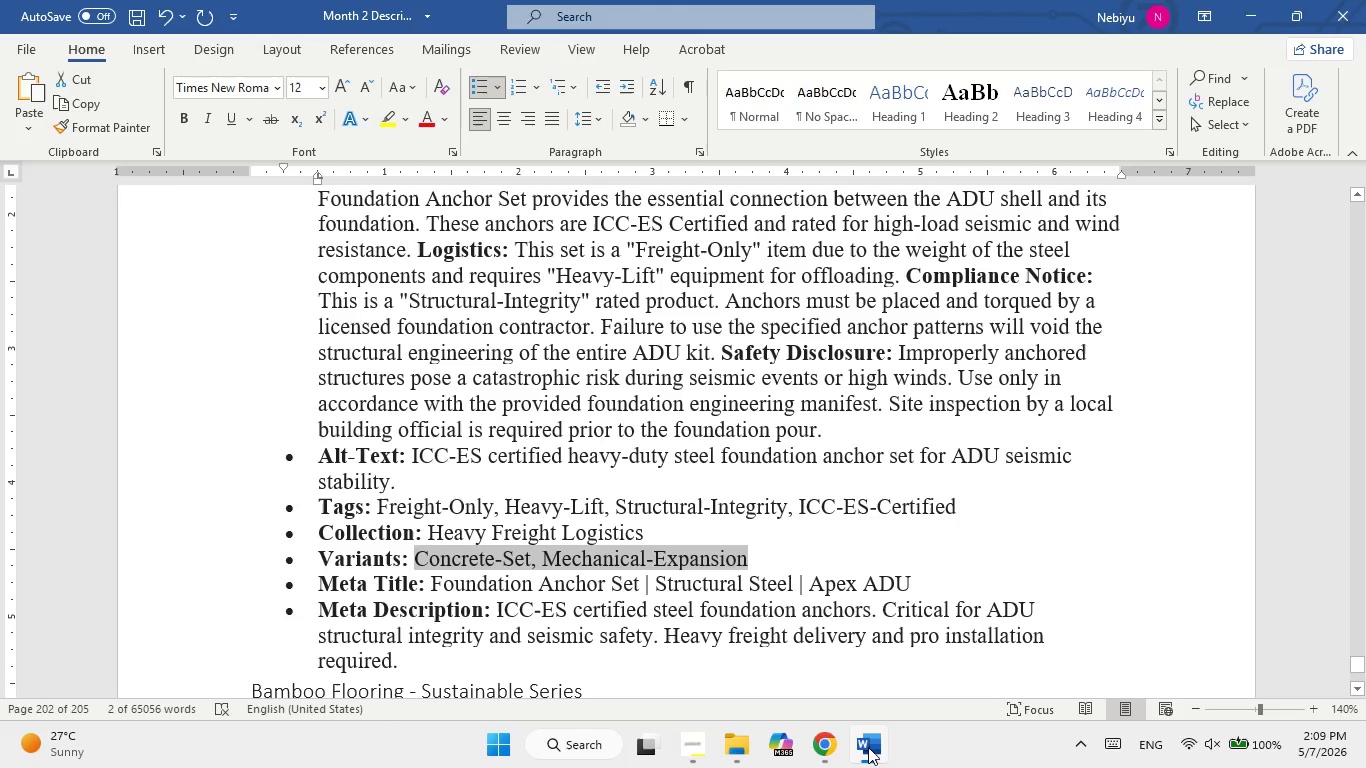 
wait(5.91)
 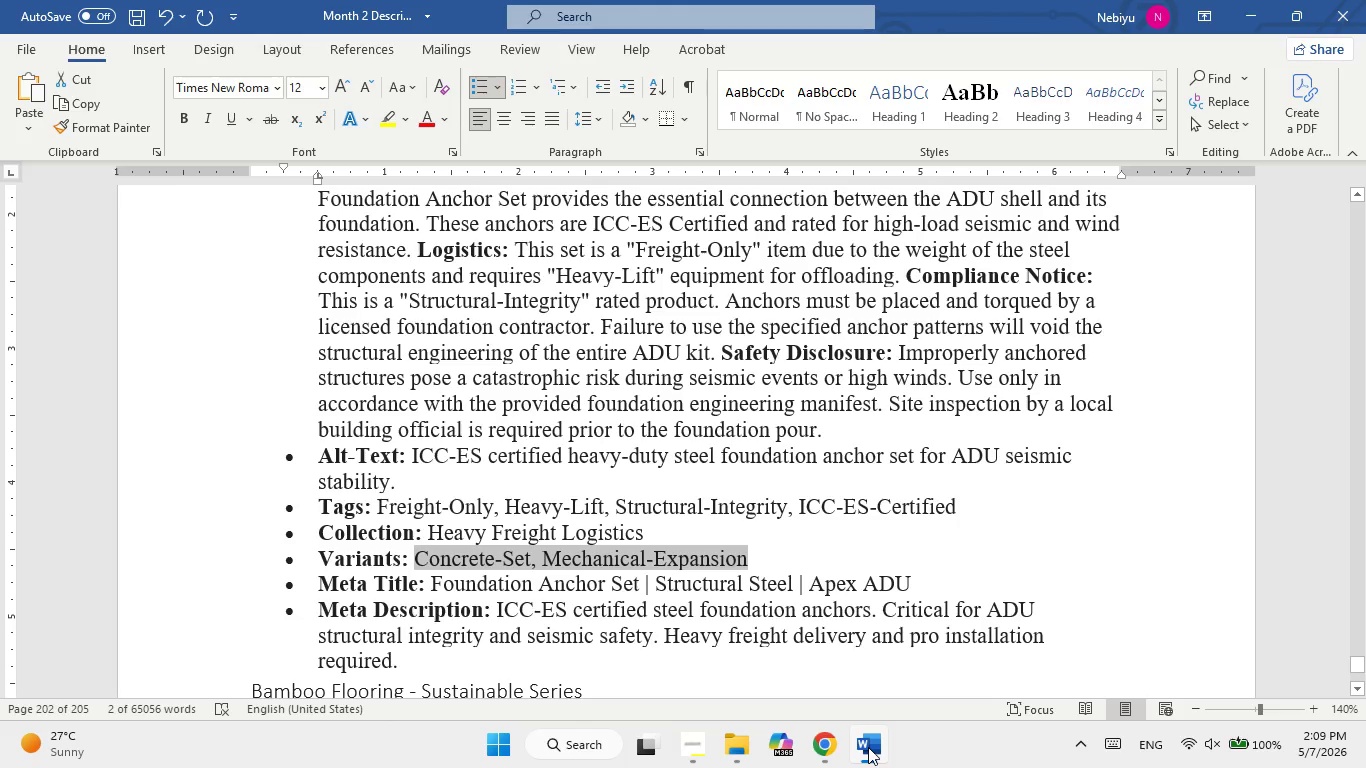 
double_click([868, 747])
 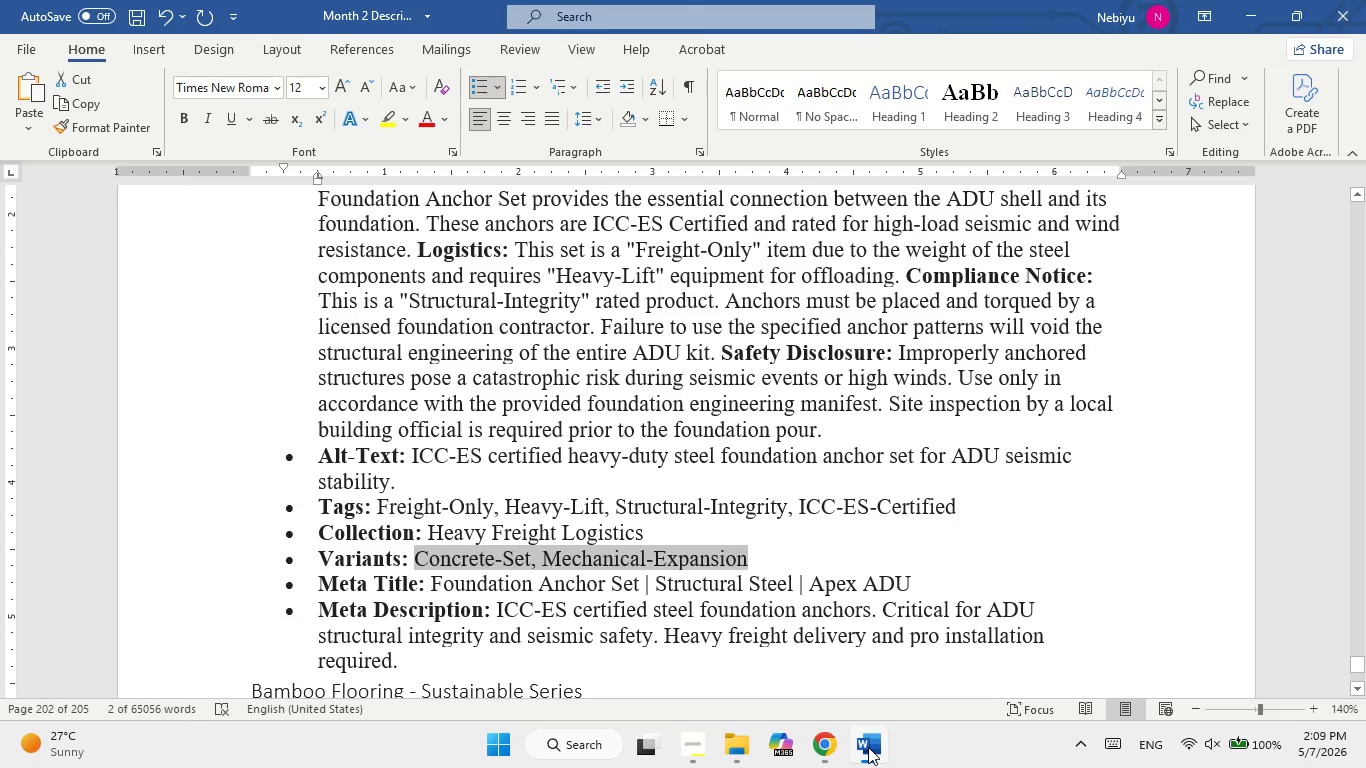 
left_click([868, 747])
 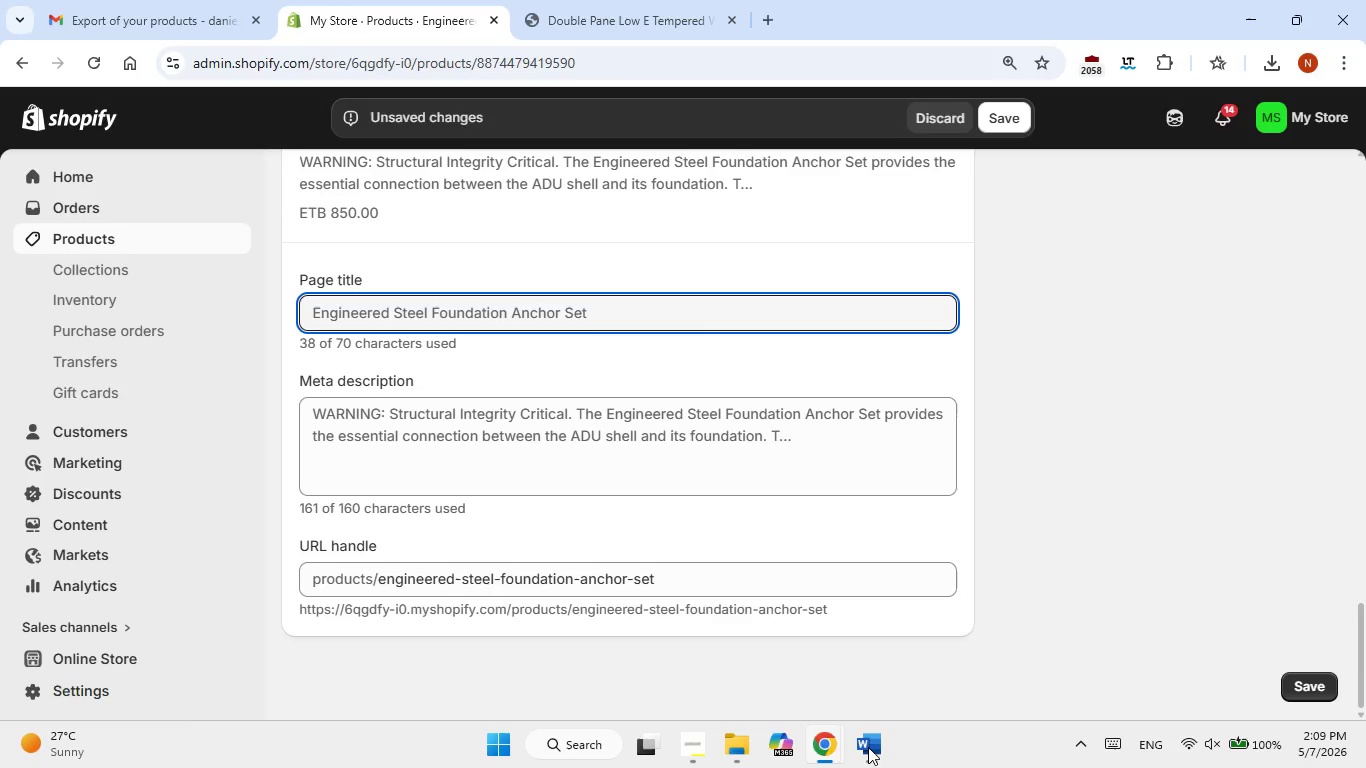 
left_click([868, 747])
 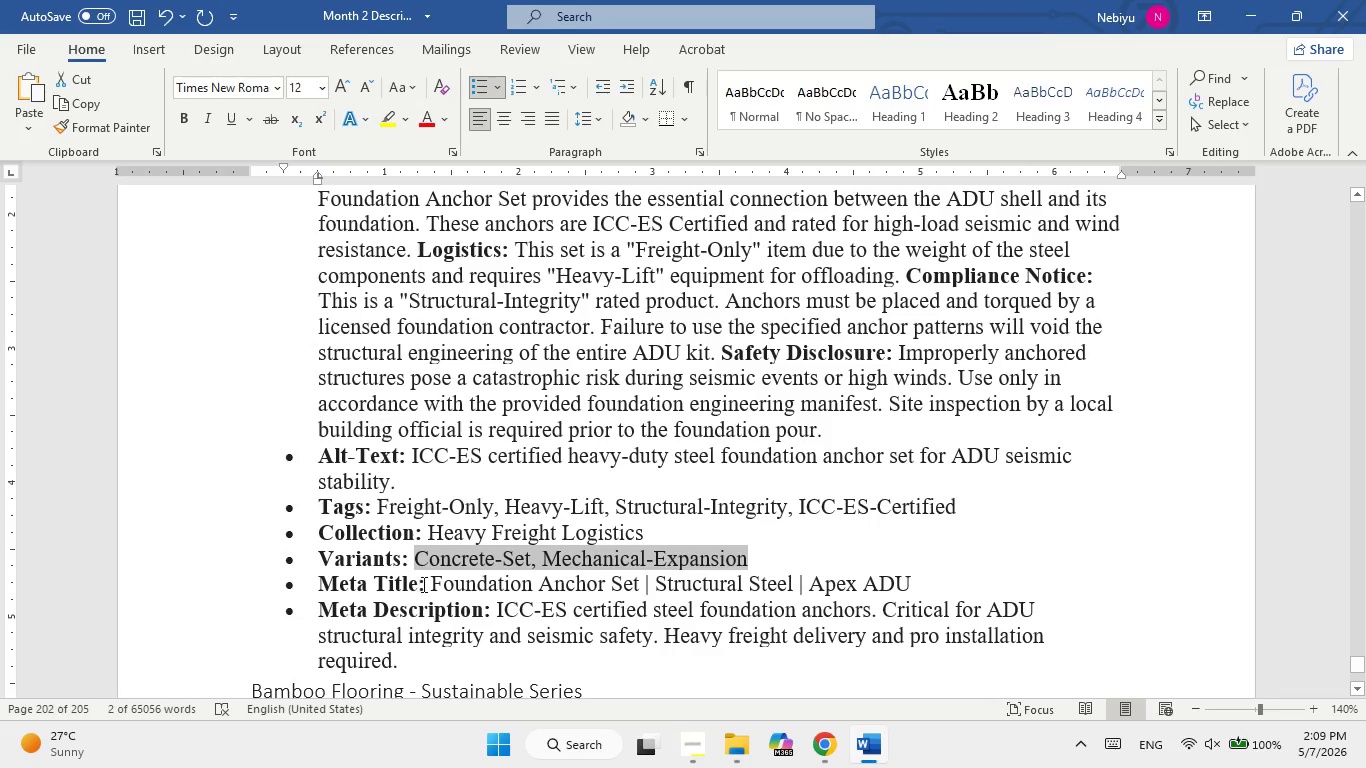 
left_click_drag(start_coordinate=[436, 584], to_coordinate=[898, 585])
 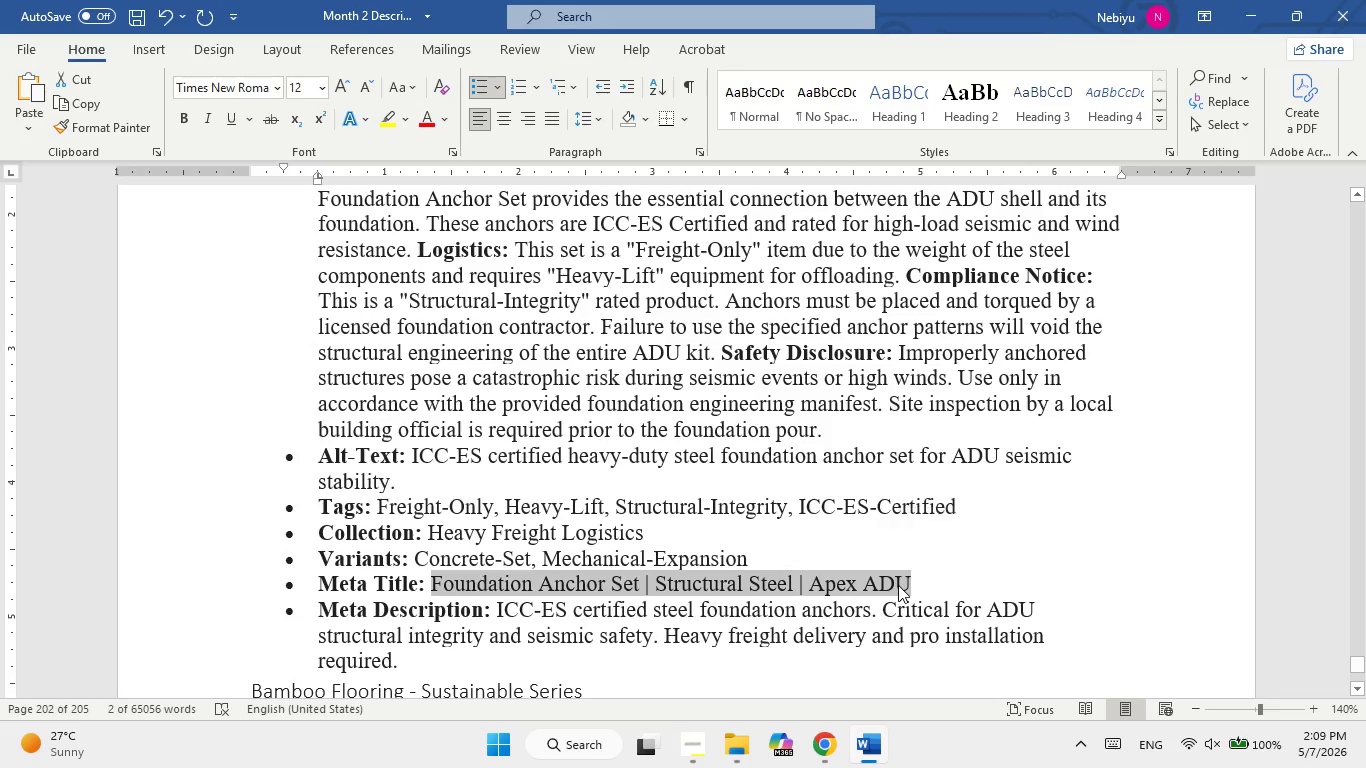 
right_click([898, 585])
 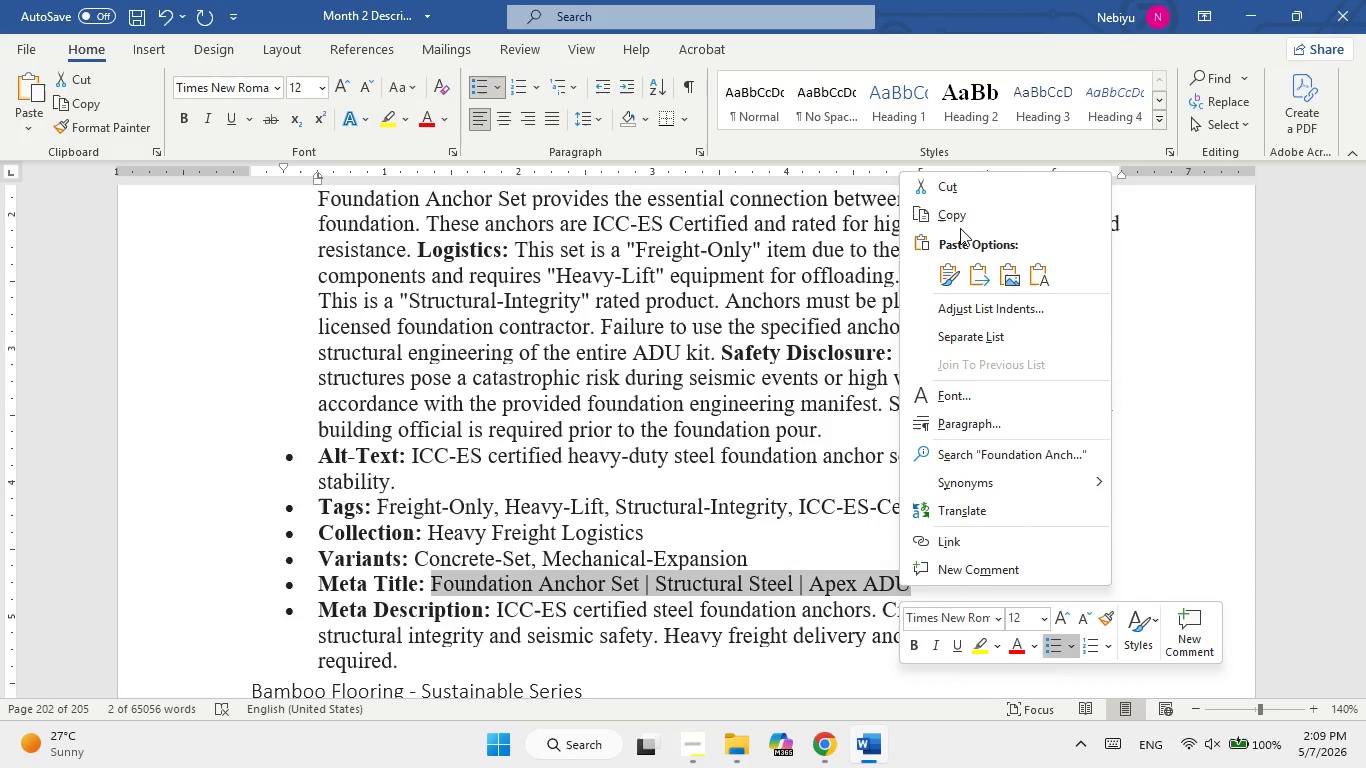 
left_click([961, 215])
 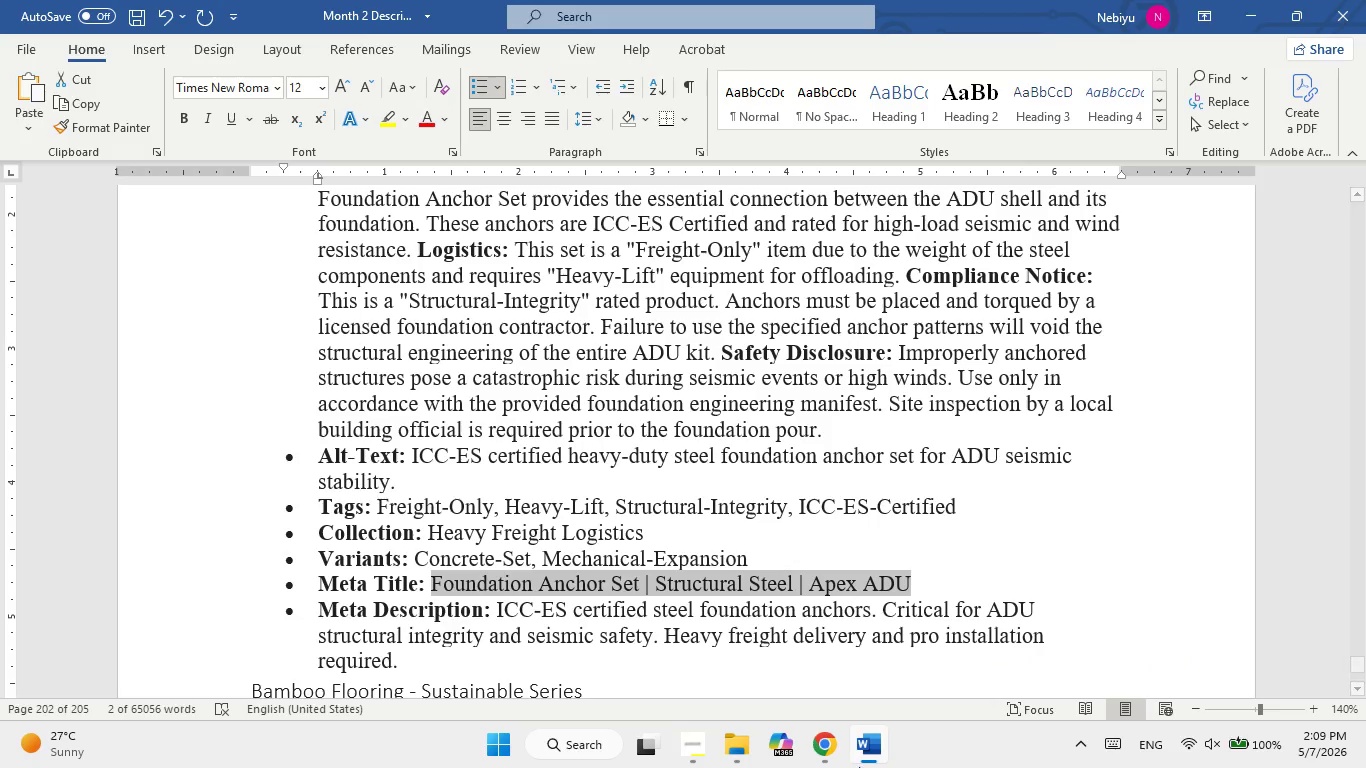 
left_click([859, 767])
 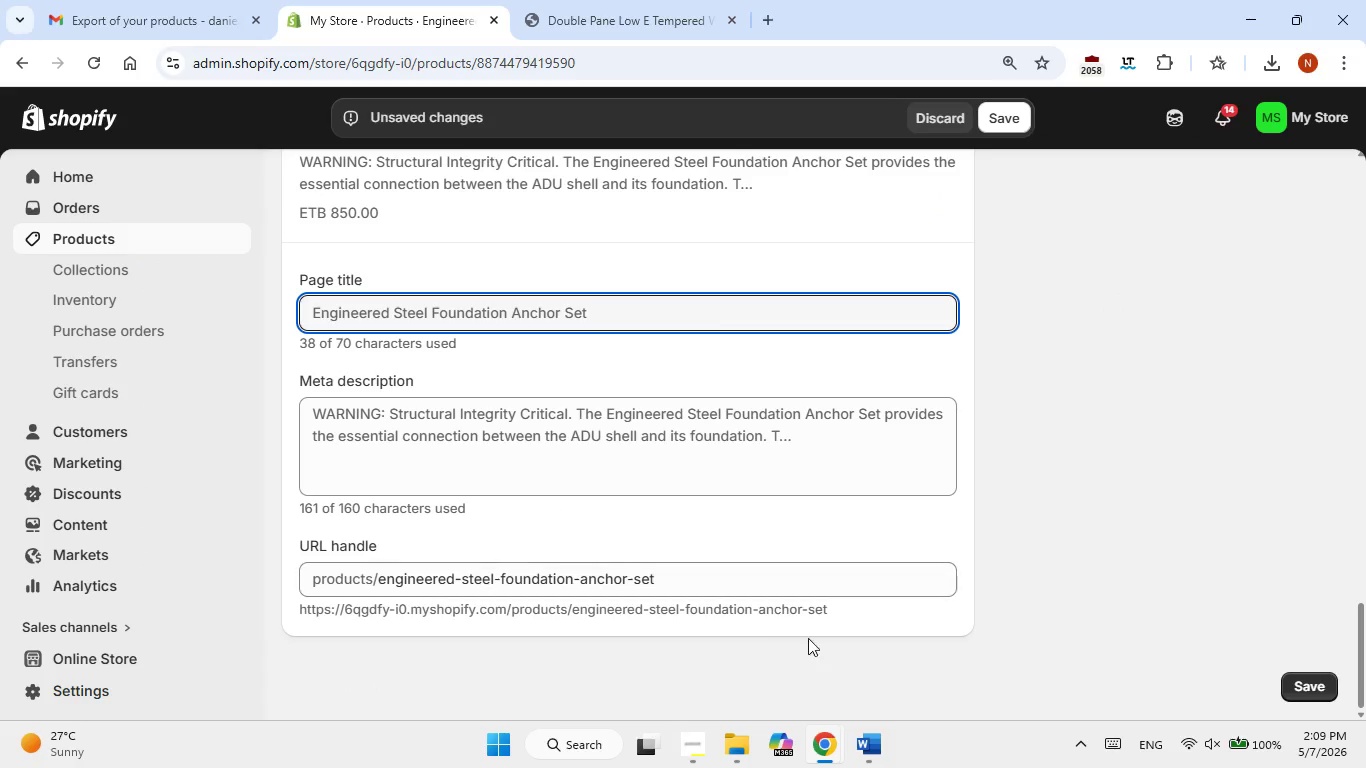 
left_click([875, 756])
 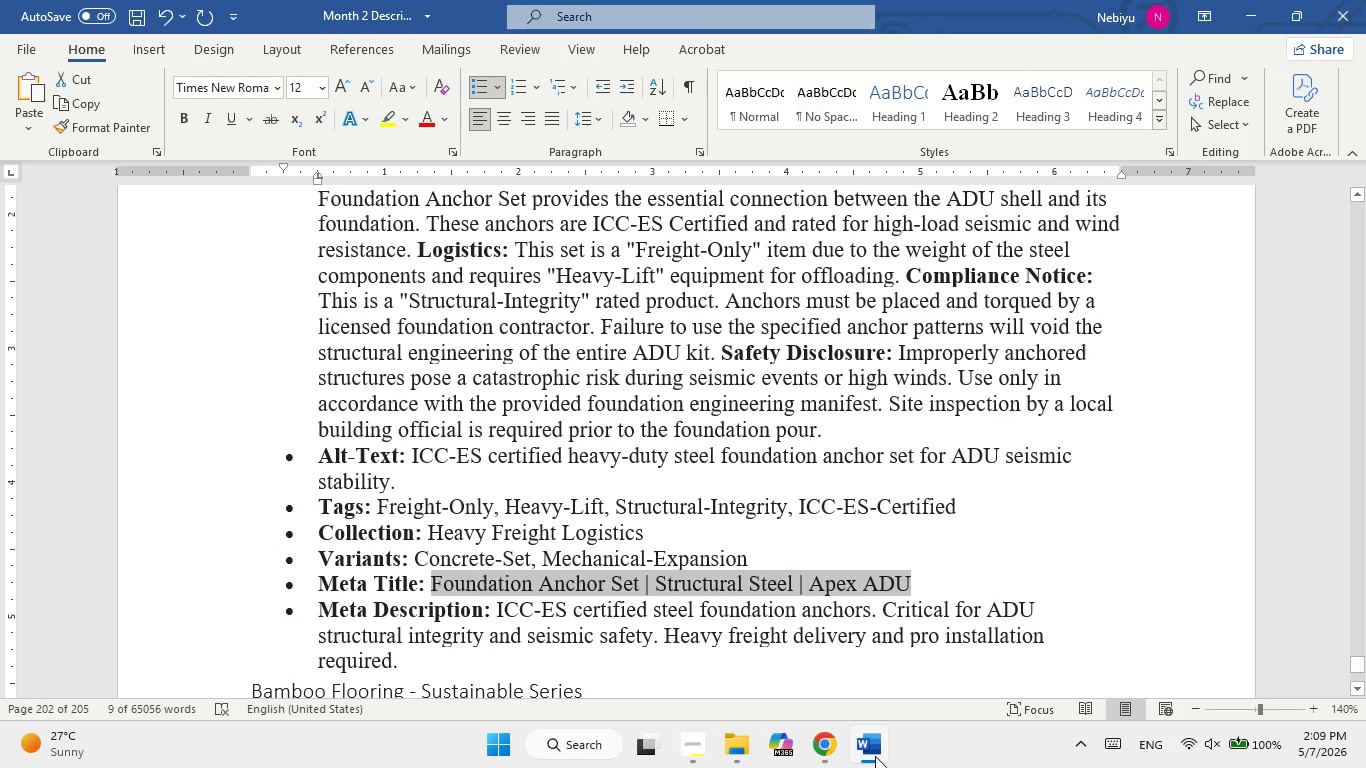 
left_click([875, 756])
 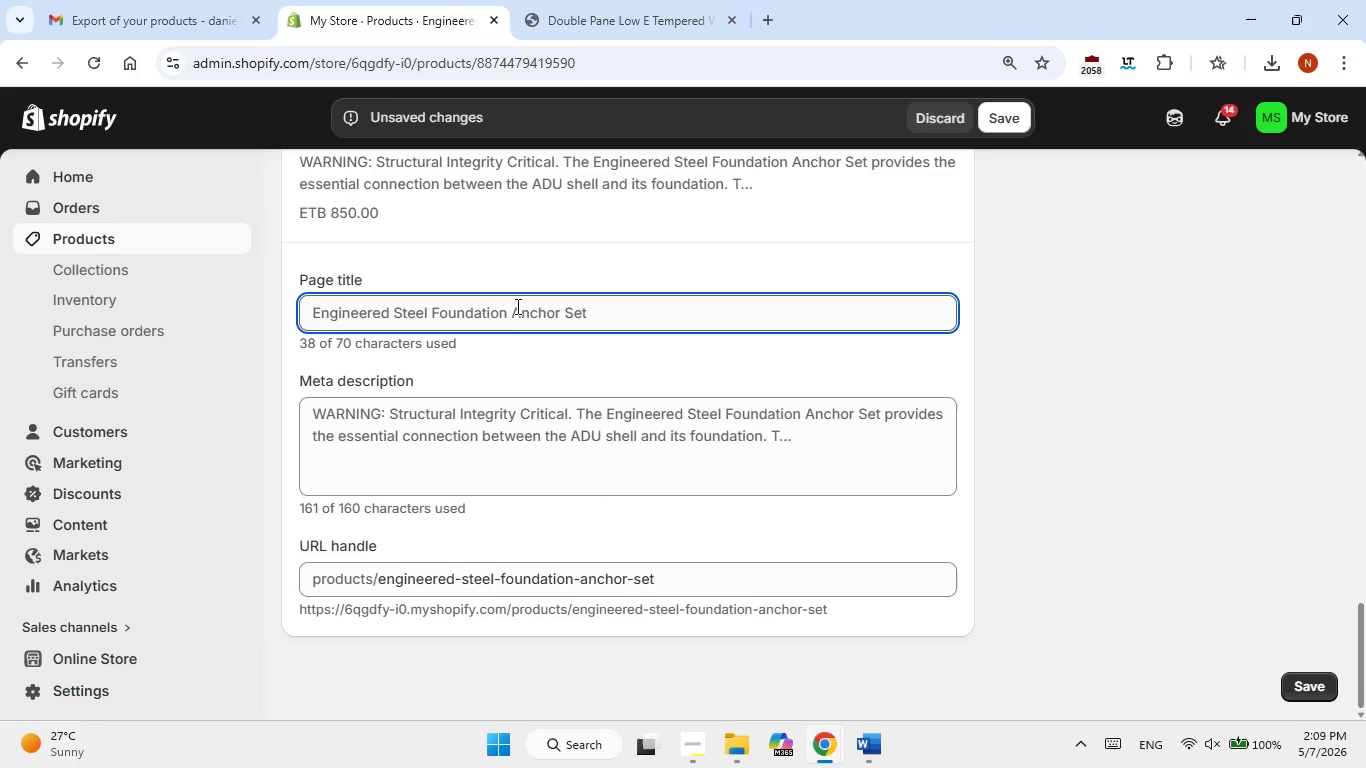 
left_click([516, 306])
 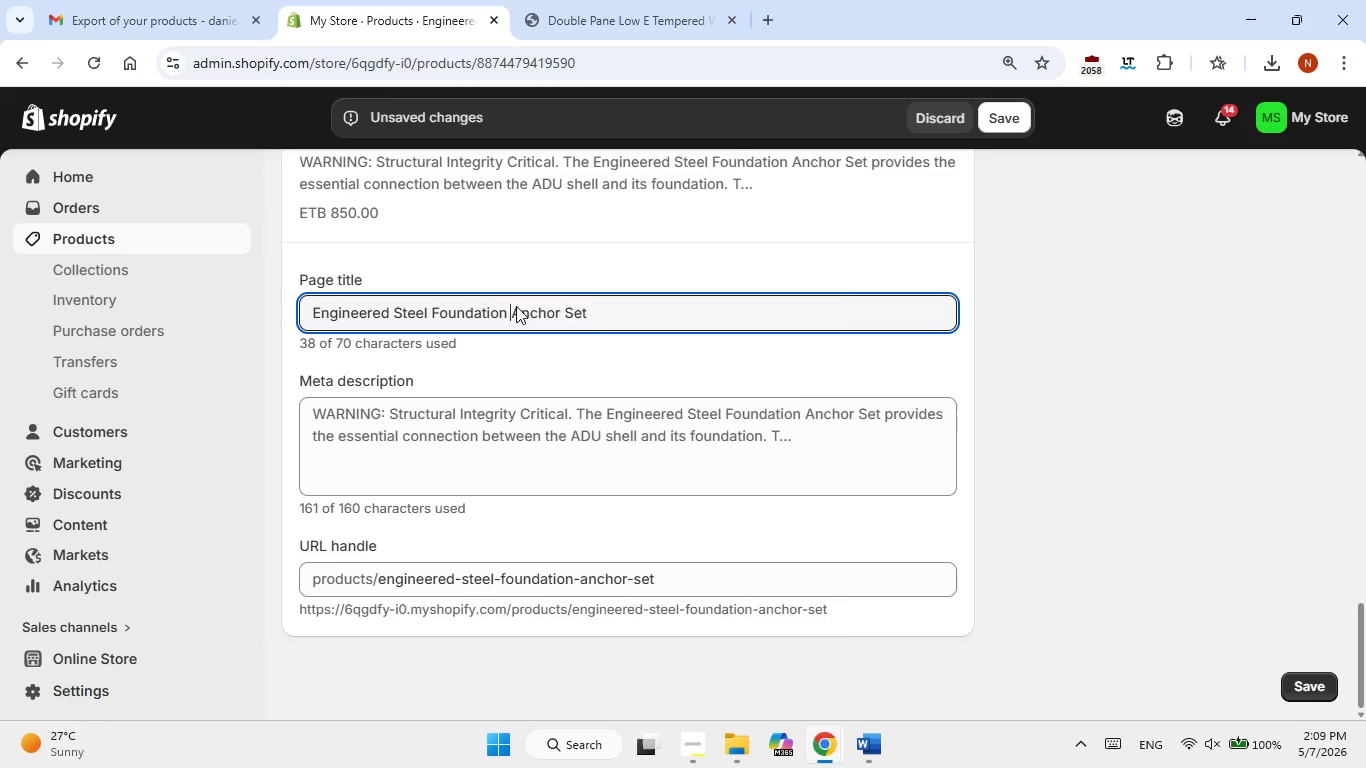 
right_click([516, 306])
 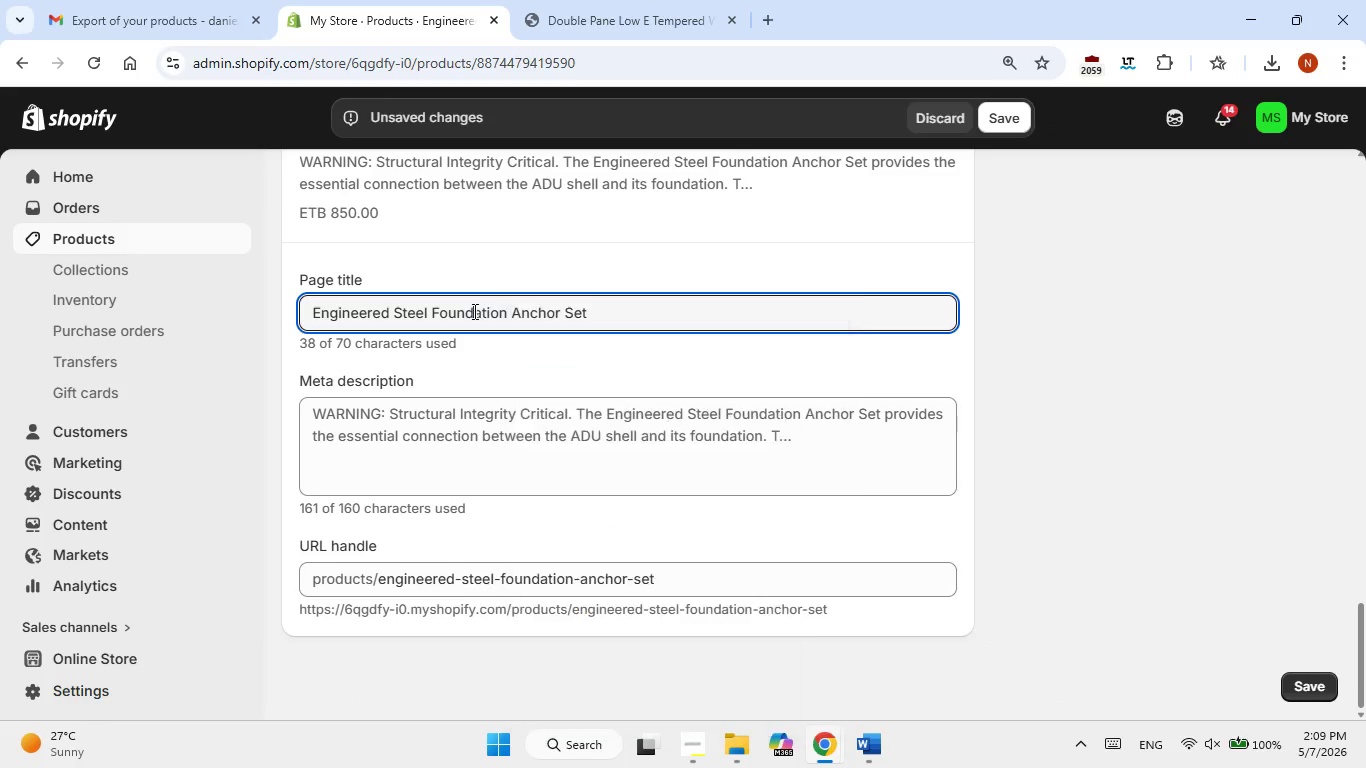 
double_click([473, 311])
 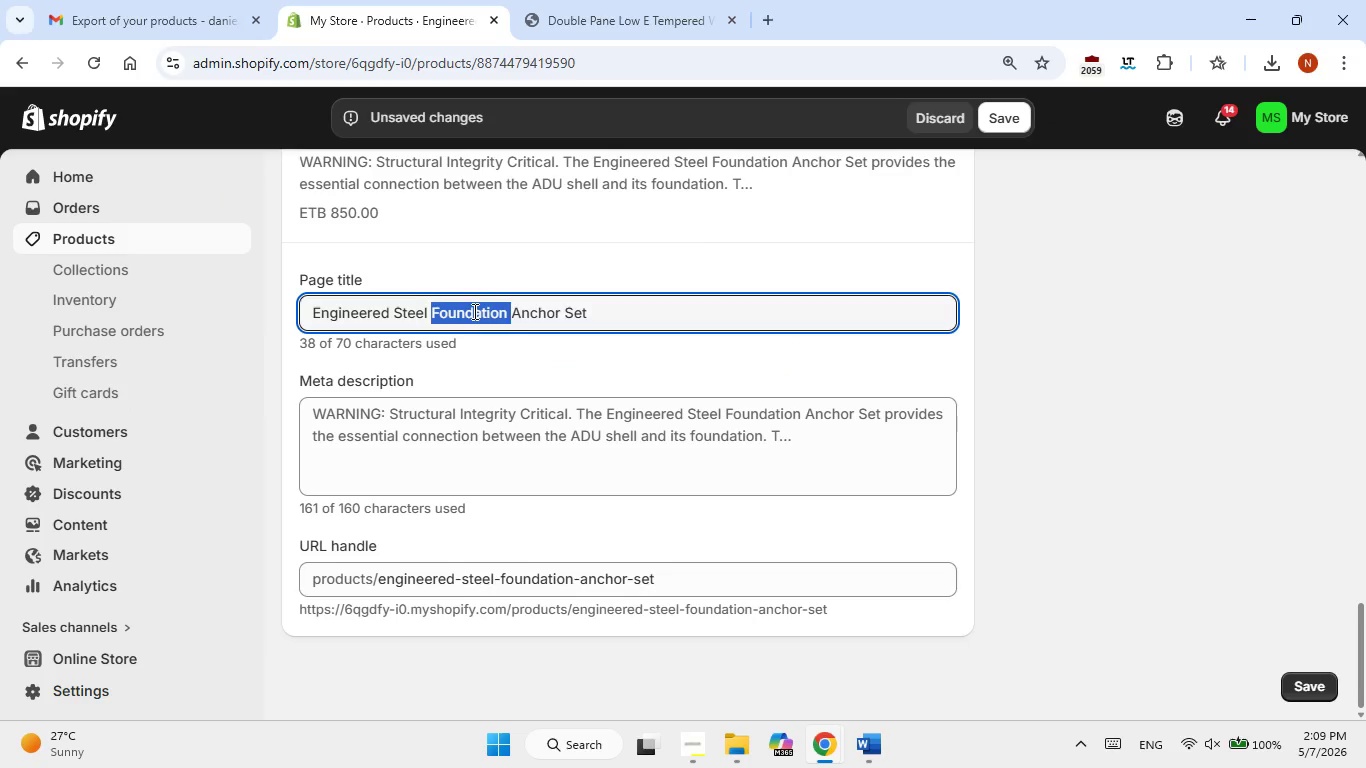 
triple_click([473, 311])
 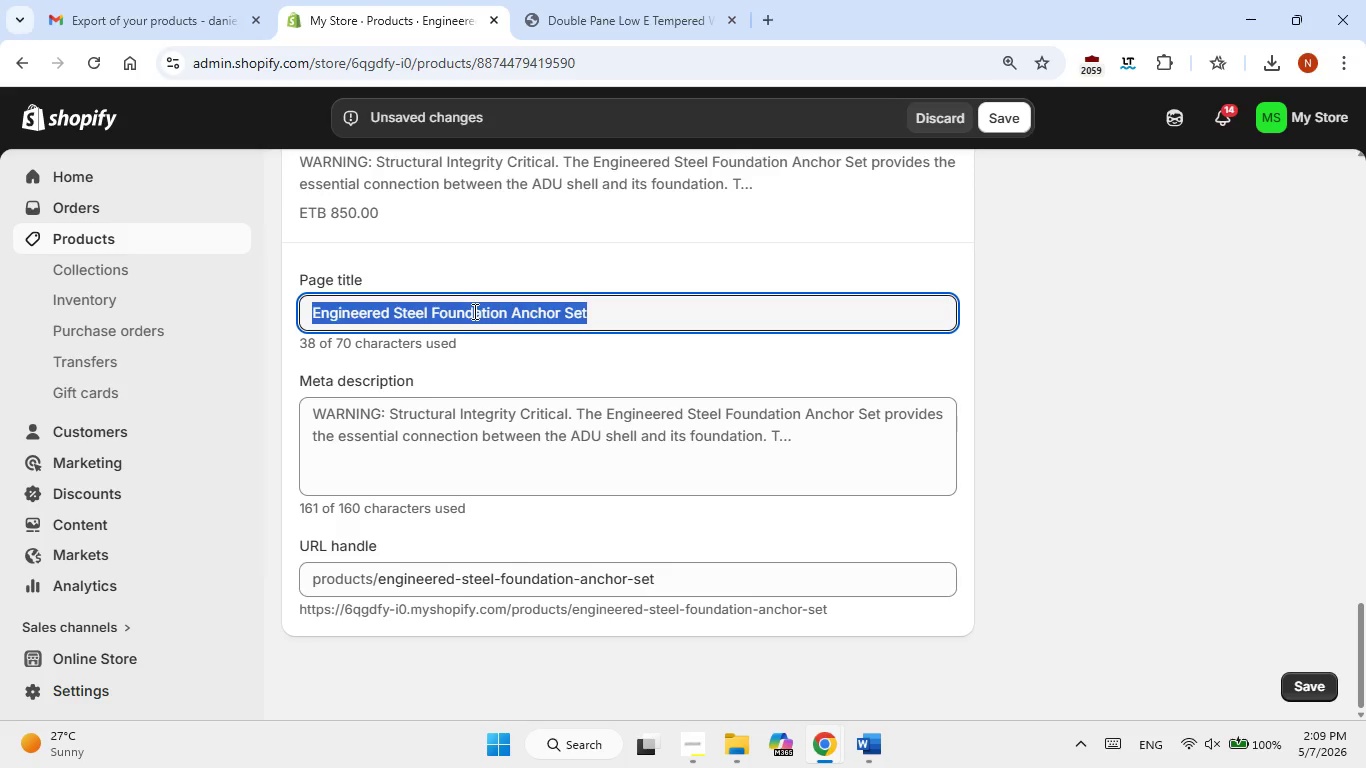 
right_click([473, 311])
 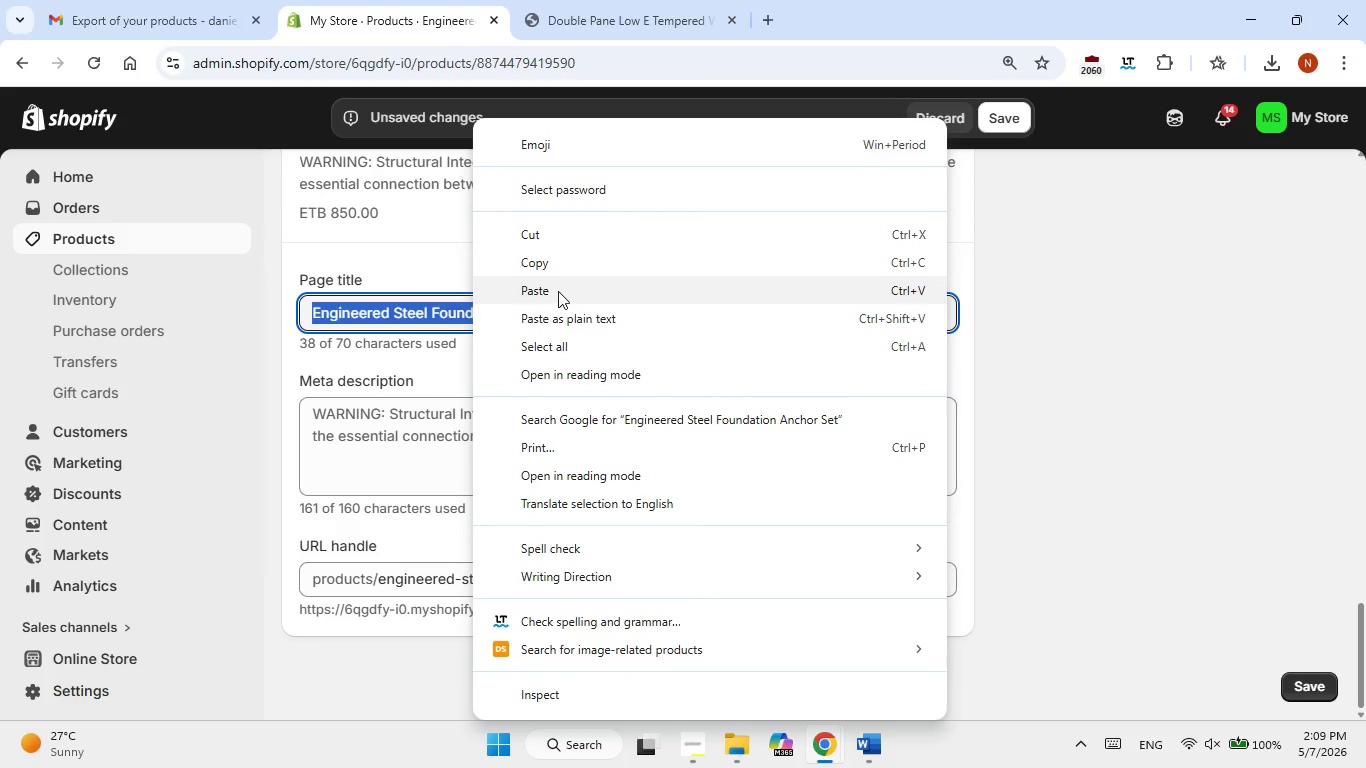 
left_click([558, 291])
 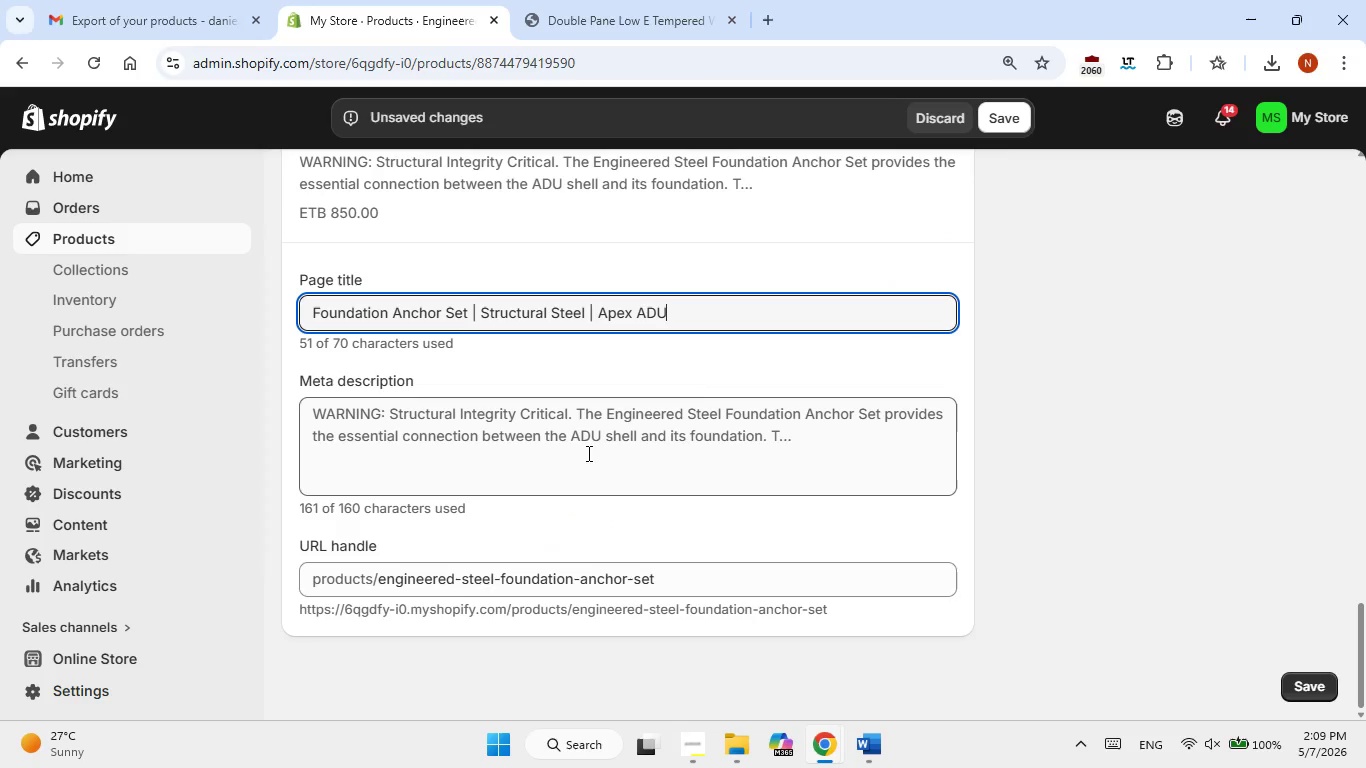 
left_click([587, 454])
 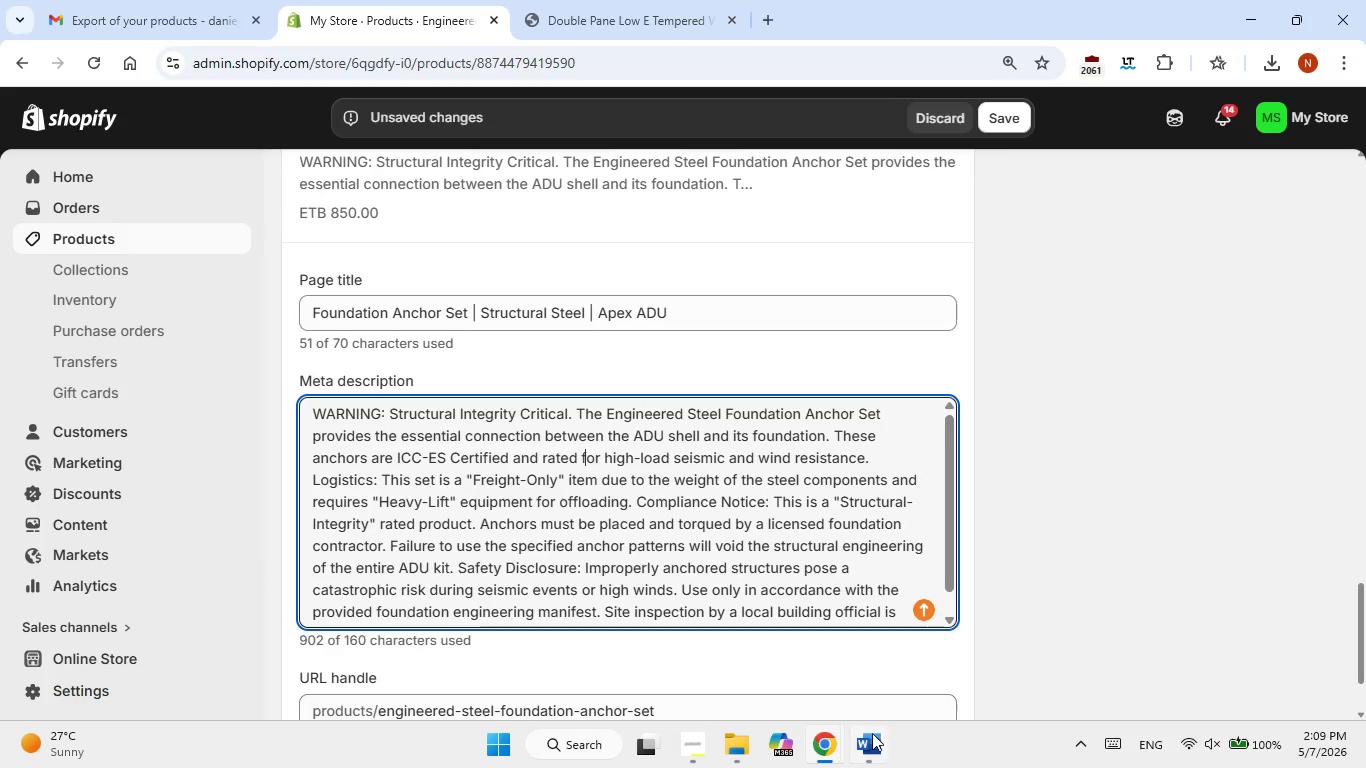 
left_click([872, 759])
 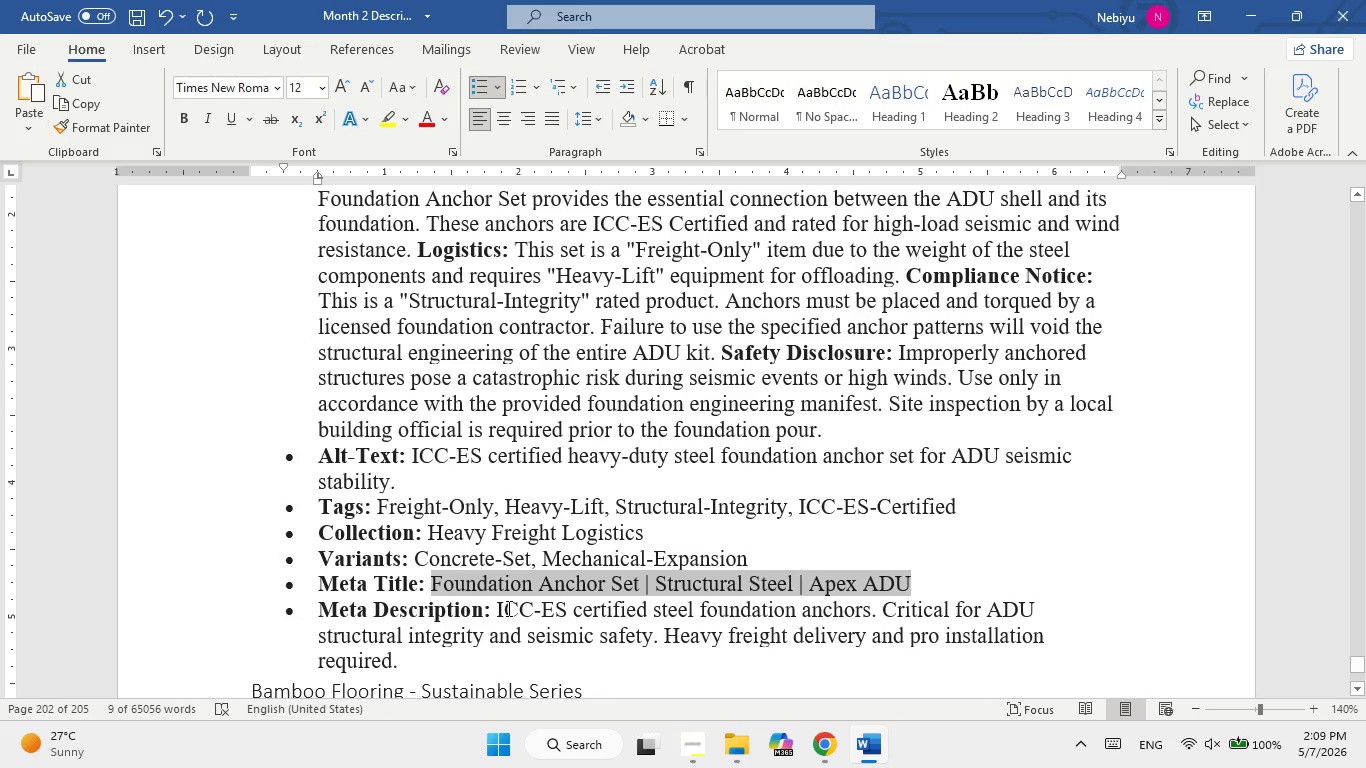 
left_click_drag(start_coordinate=[497, 608], to_coordinate=[400, 658])
 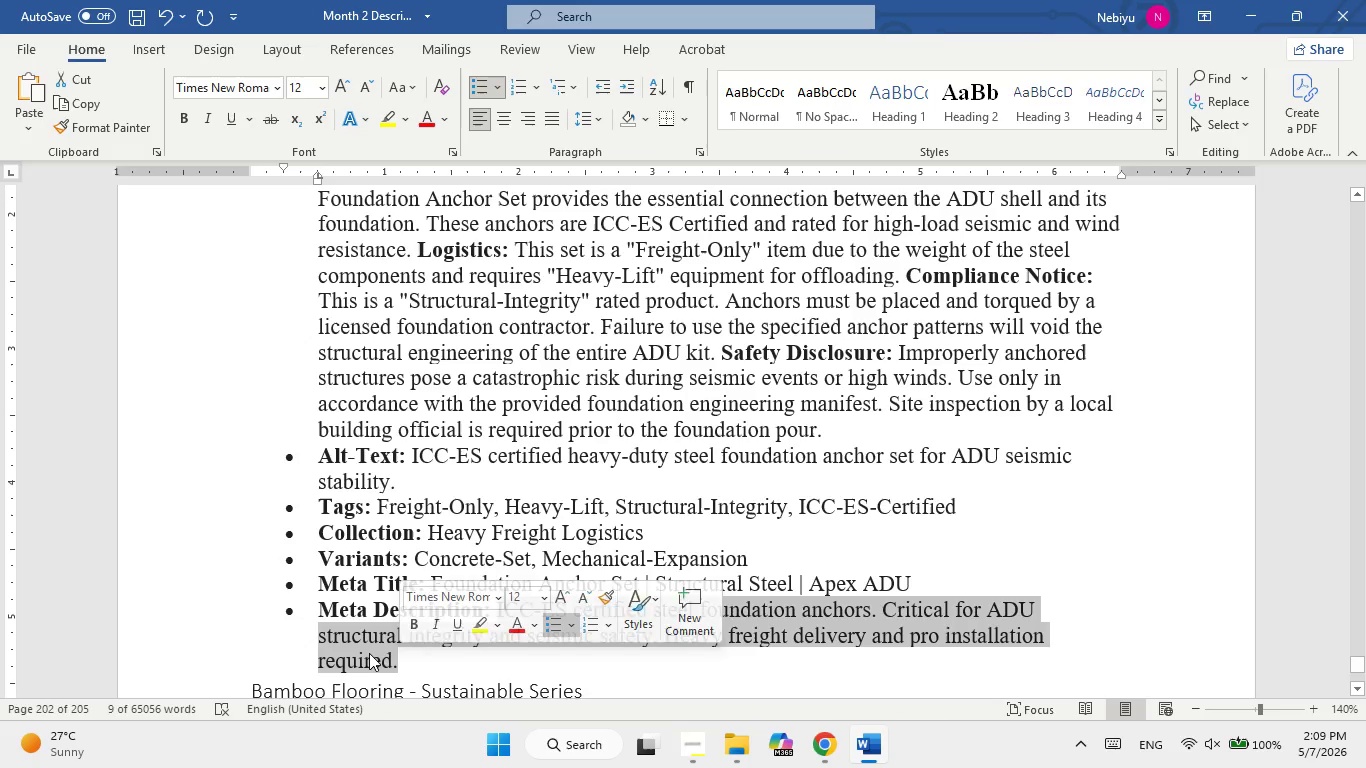 
right_click([369, 653])
 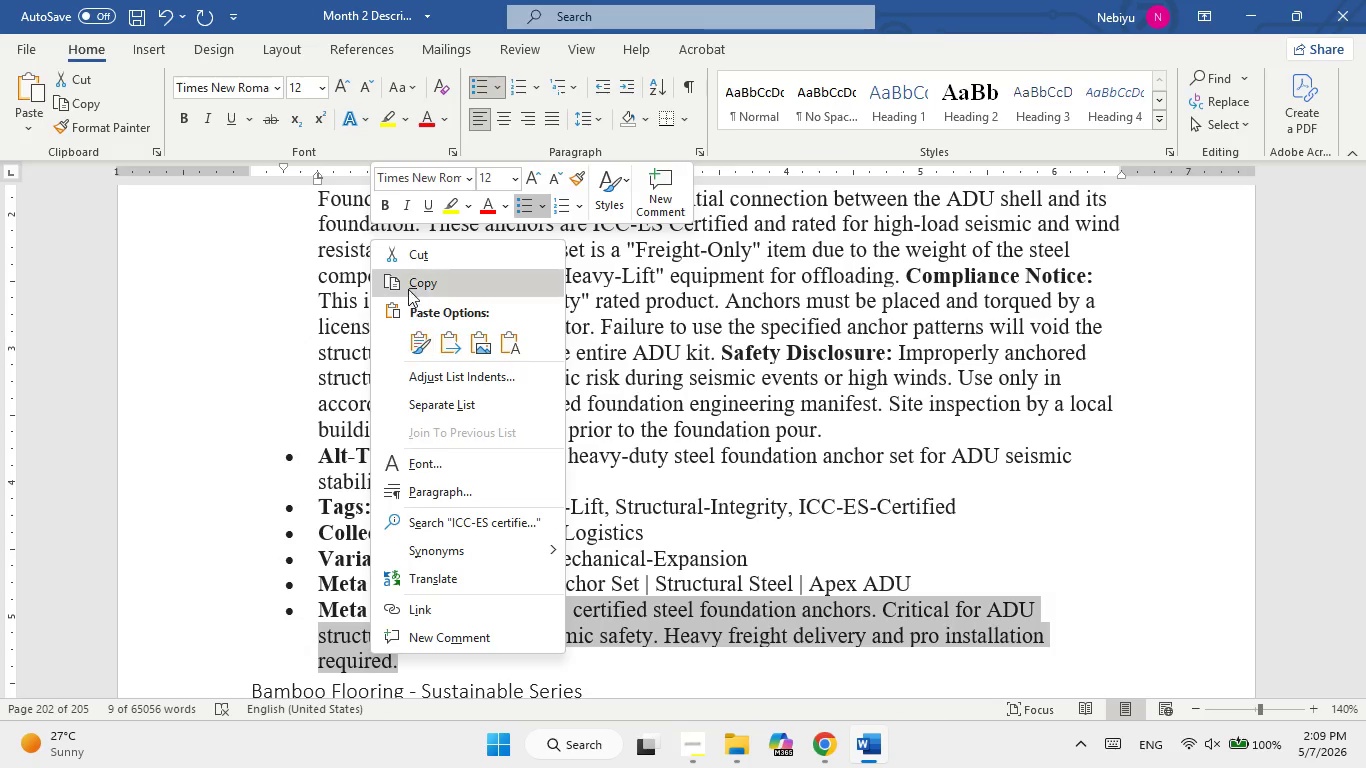 
left_click([409, 284])
 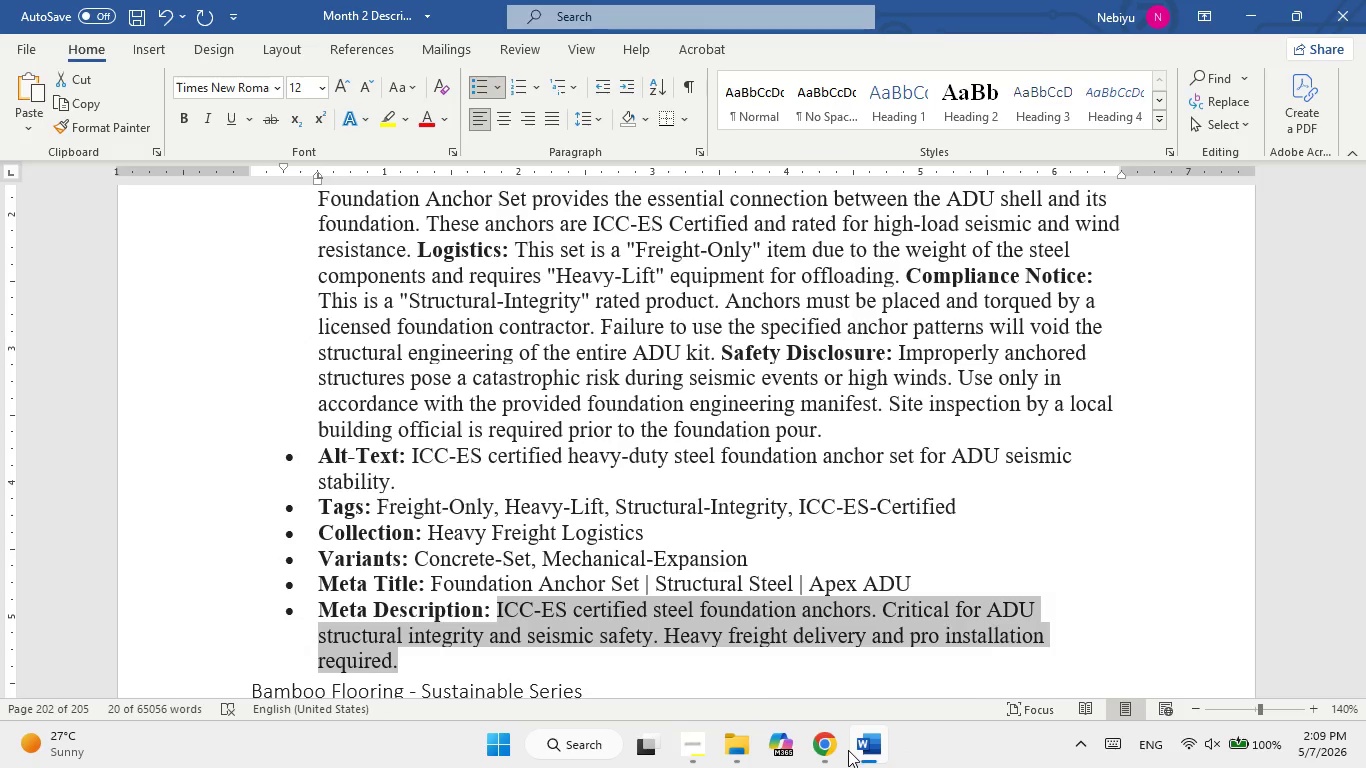 
left_click([872, 750])
 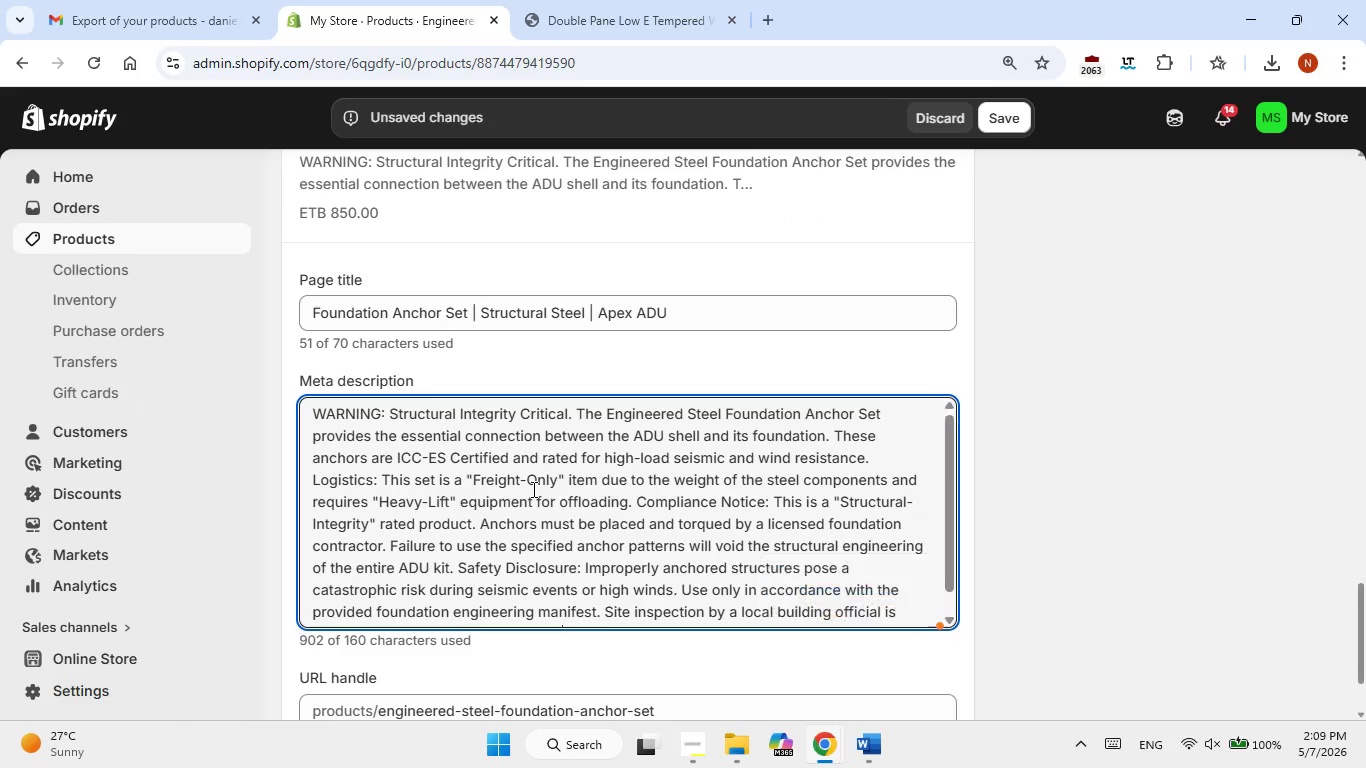 
double_click([532, 489])
 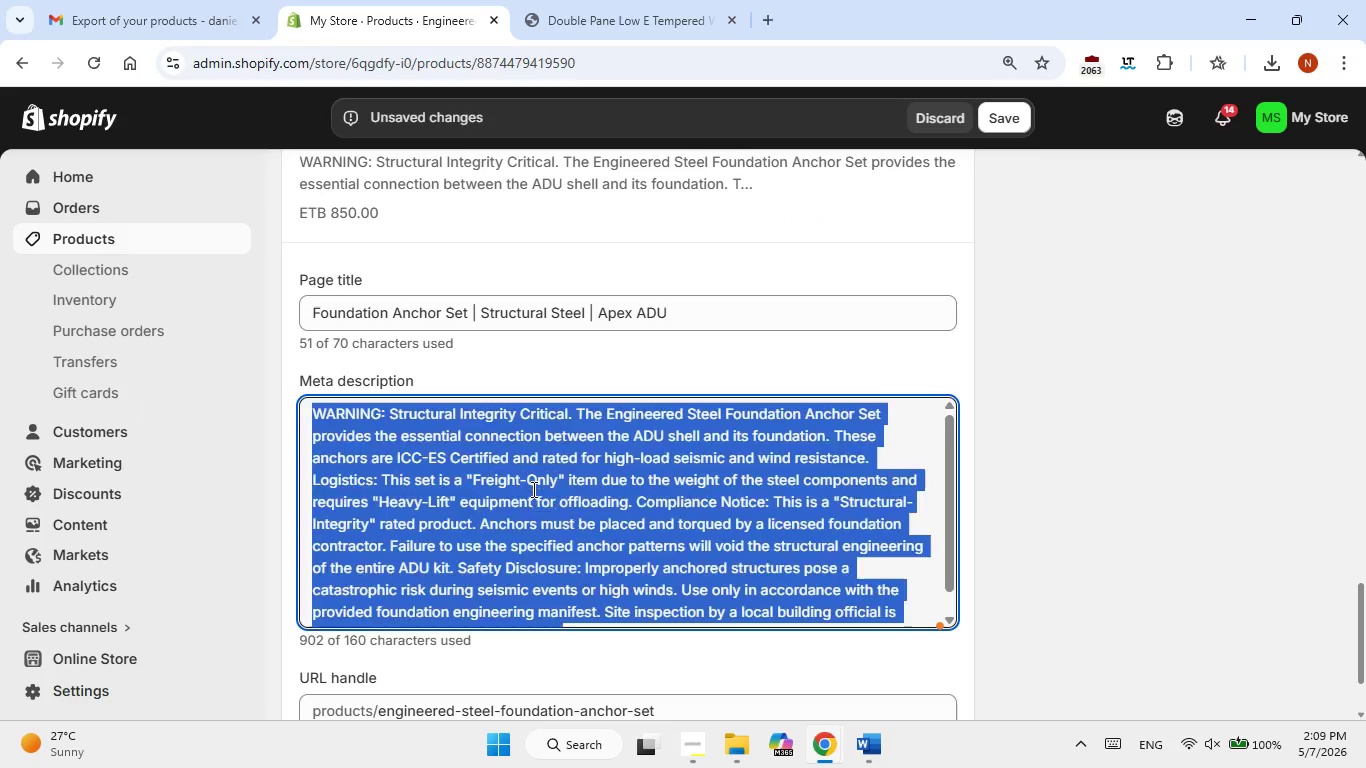 
triple_click([532, 489])
 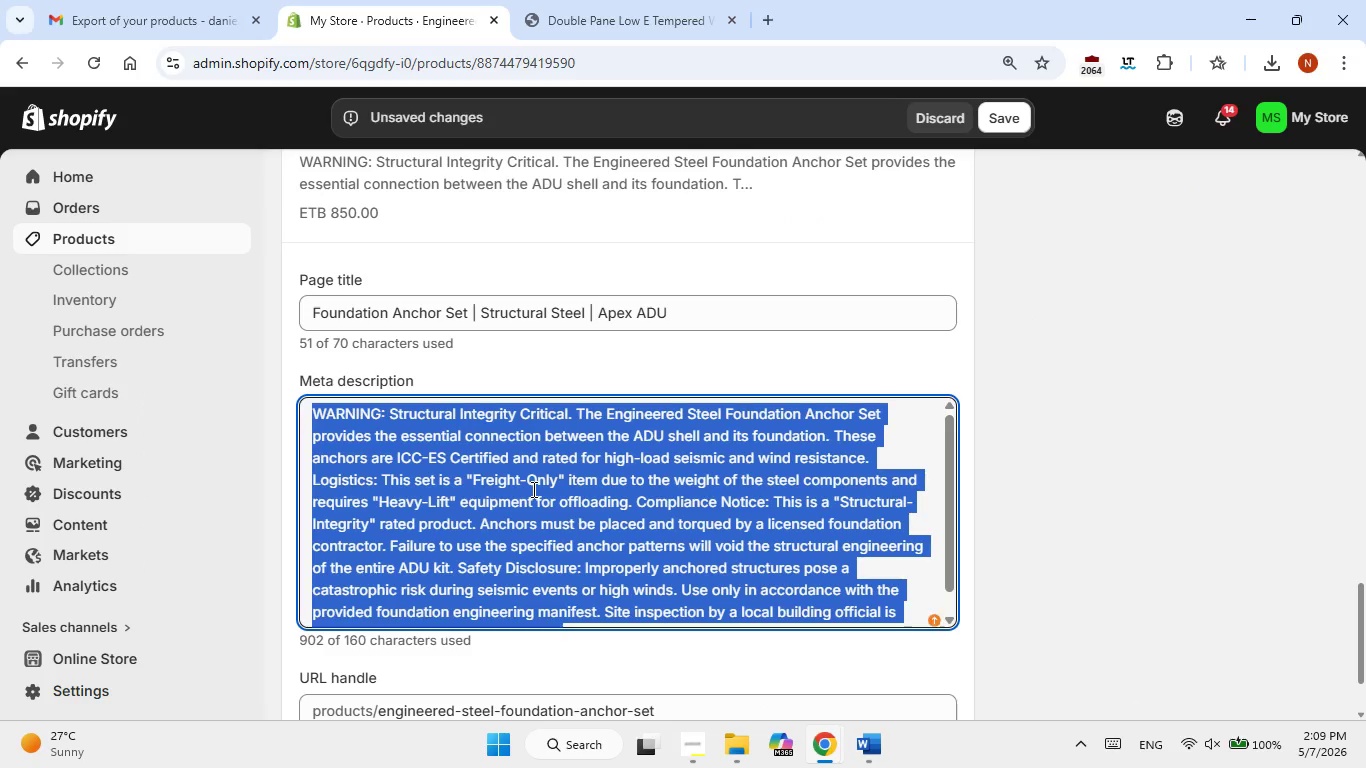 
right_click([532, 489])
 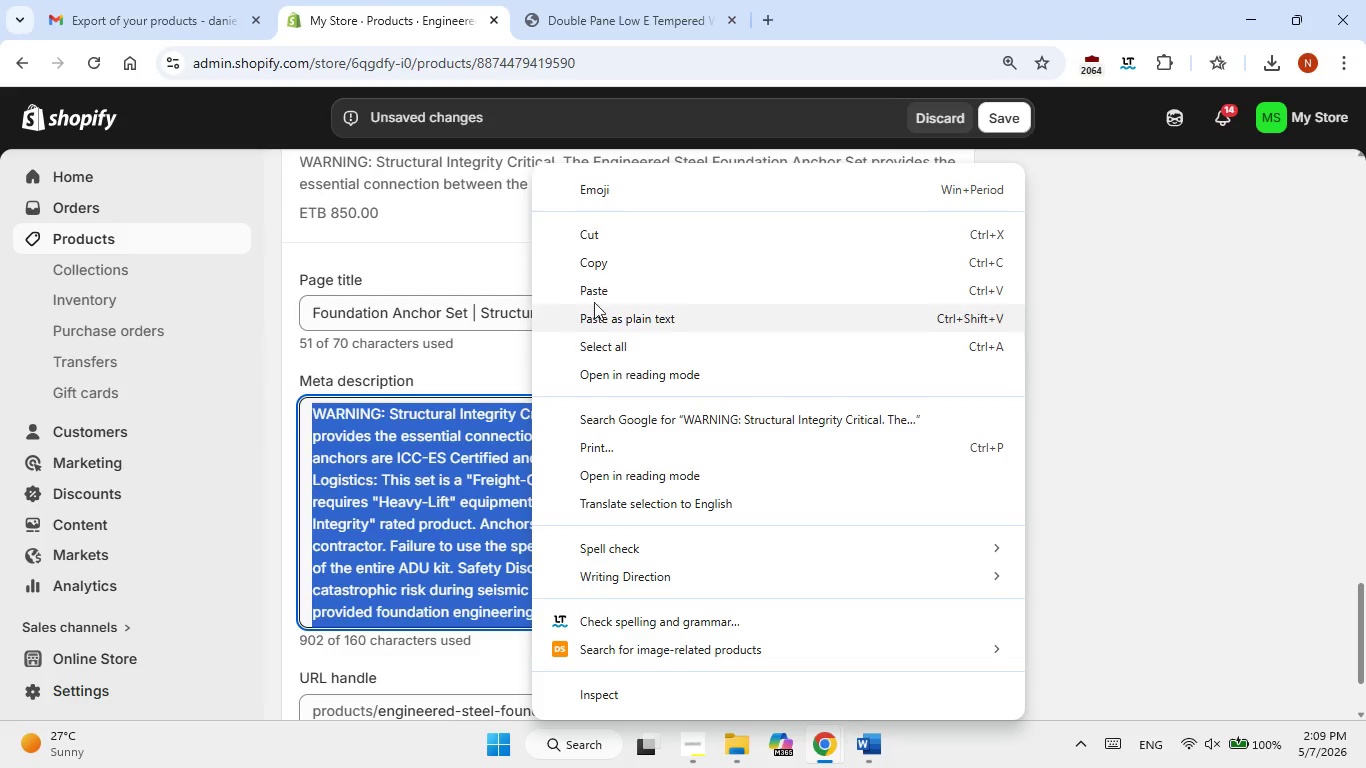 
left_click([595, 292])
 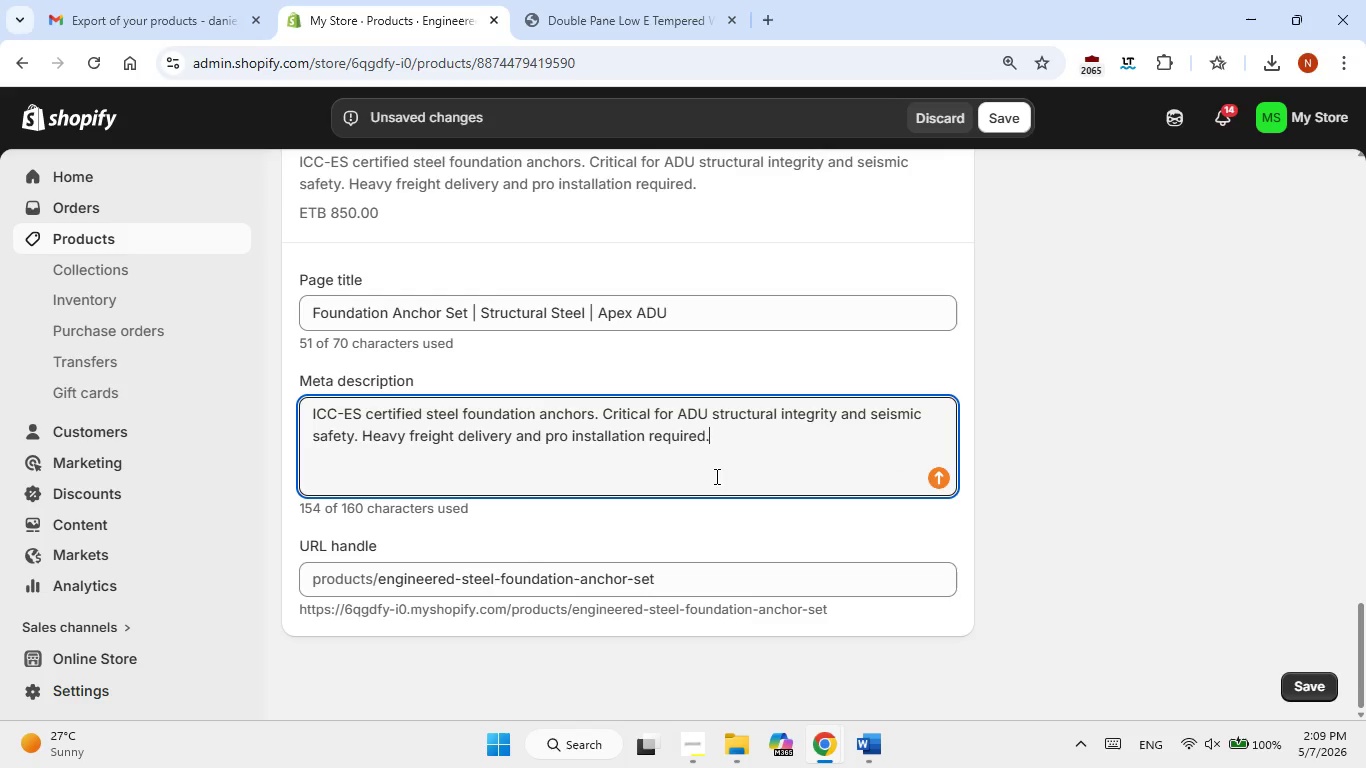 
scroll: coordinate [732, 517], scroll_direction: none, amount: 0.0
 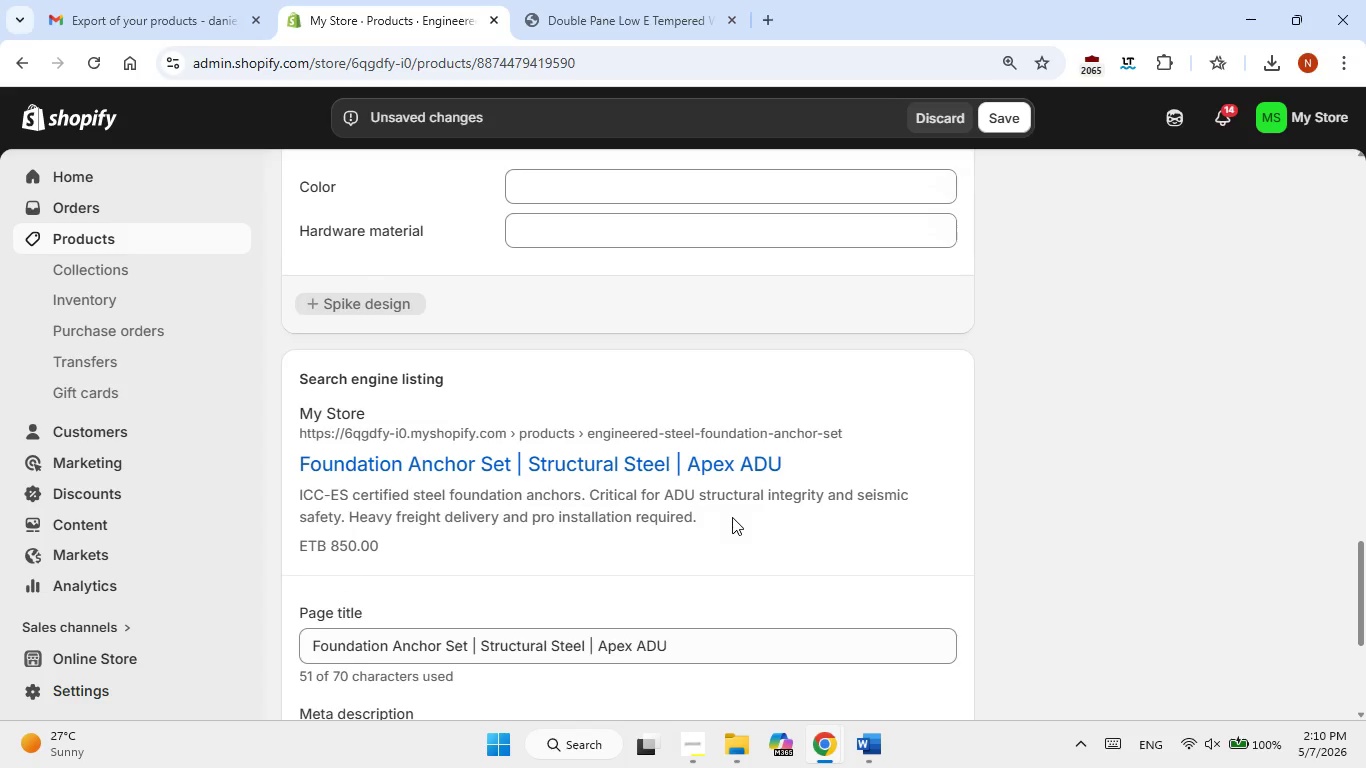 
scroll: coordinate [732, 517], scroll_direction: up, amount: 1.0
 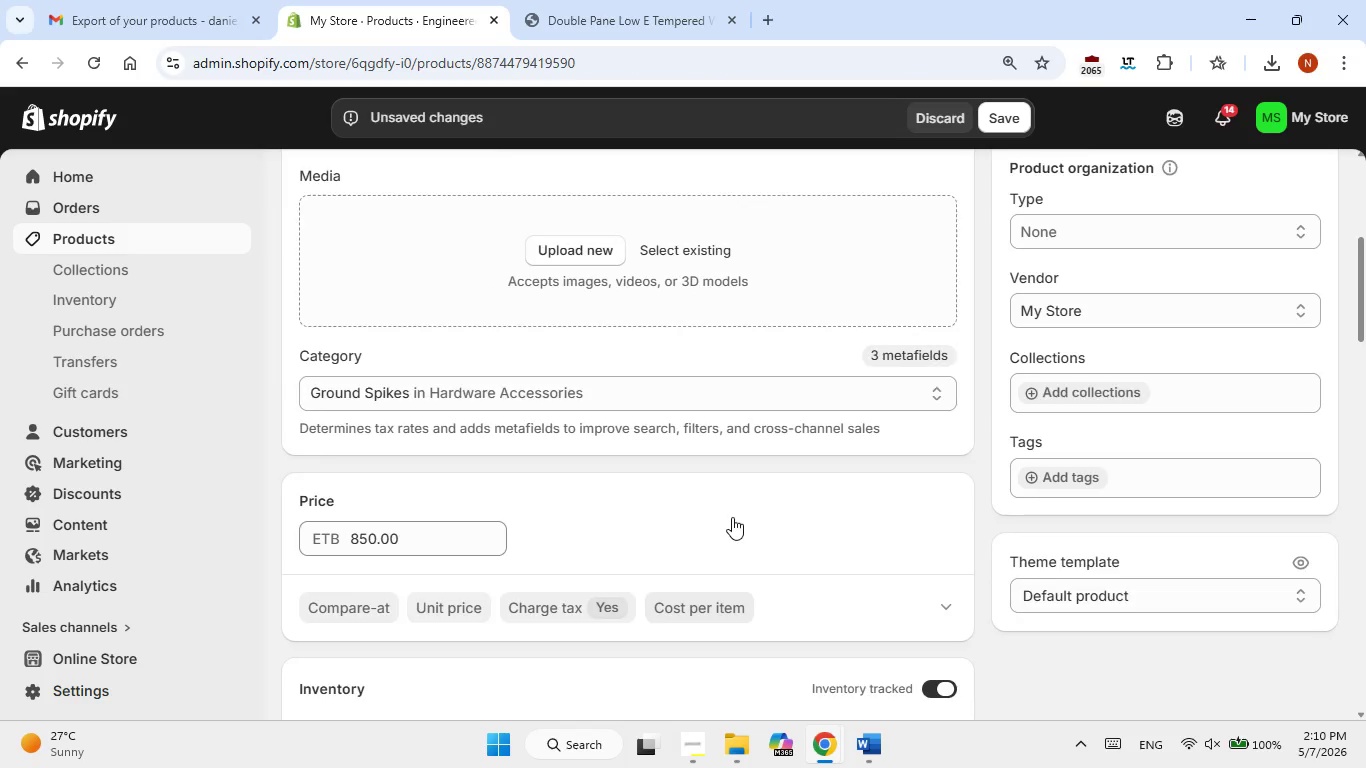 
left_click([1089, 661])
 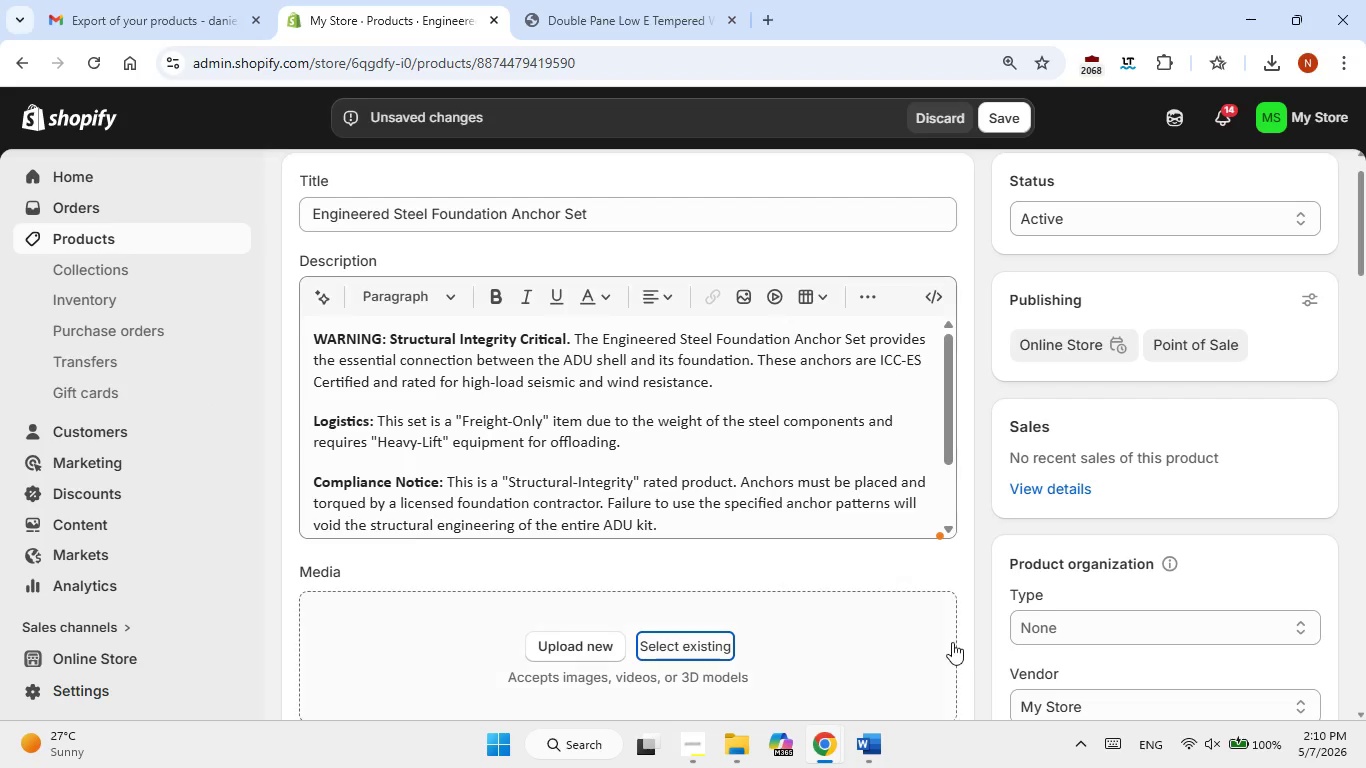 
scroll: coordinate [952, 642], scroll_direction: down, amount: 1.0
 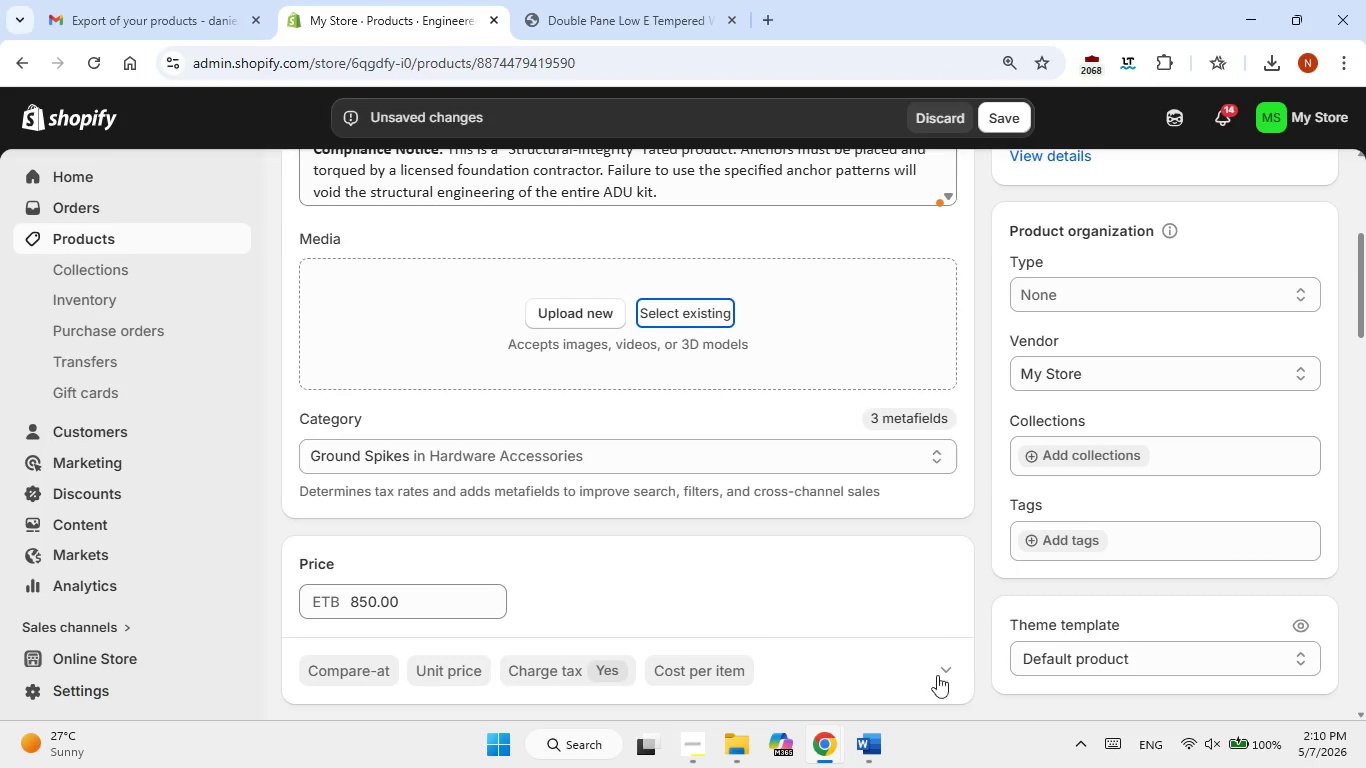 
left_click([866, 745])
 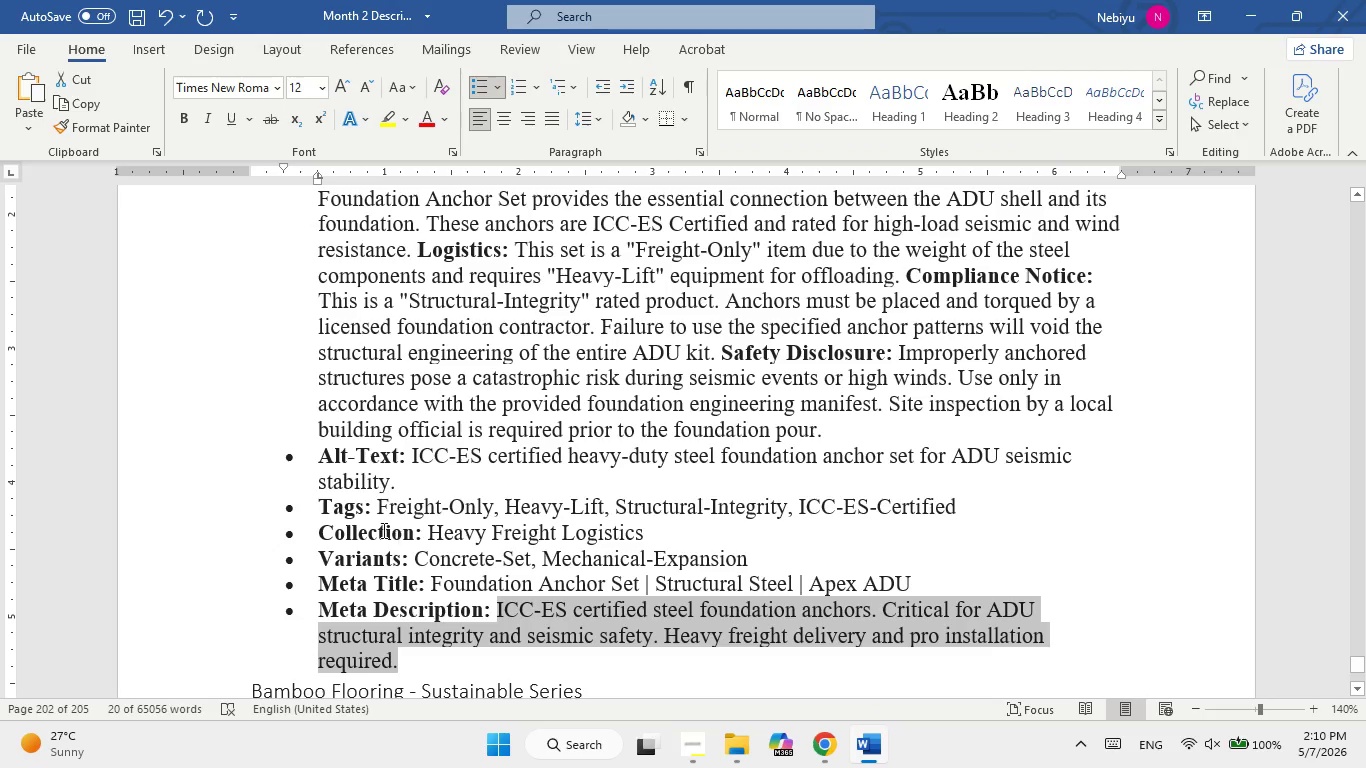 
left_click_drag(start_coordinate=[396, 511], to_coordinate=[896, 517])
 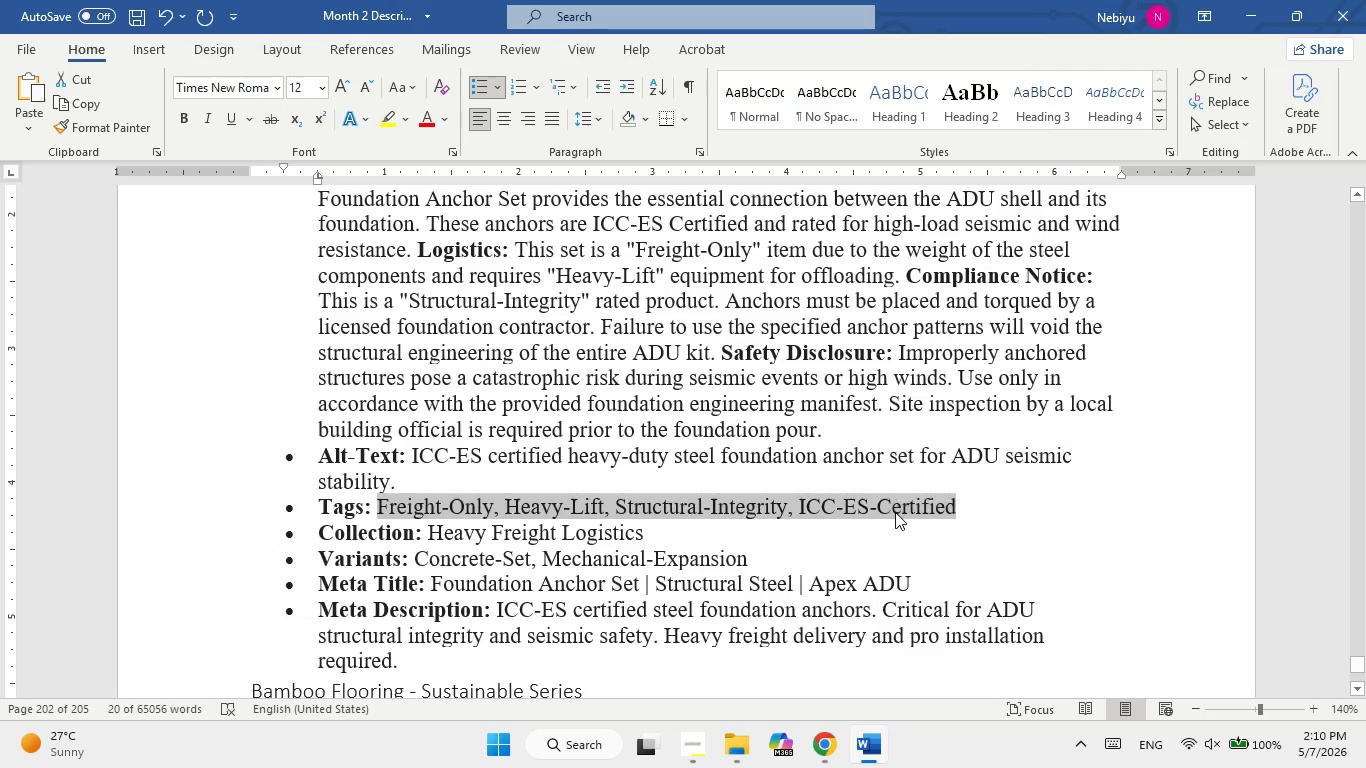 
right_click([895, 512])
 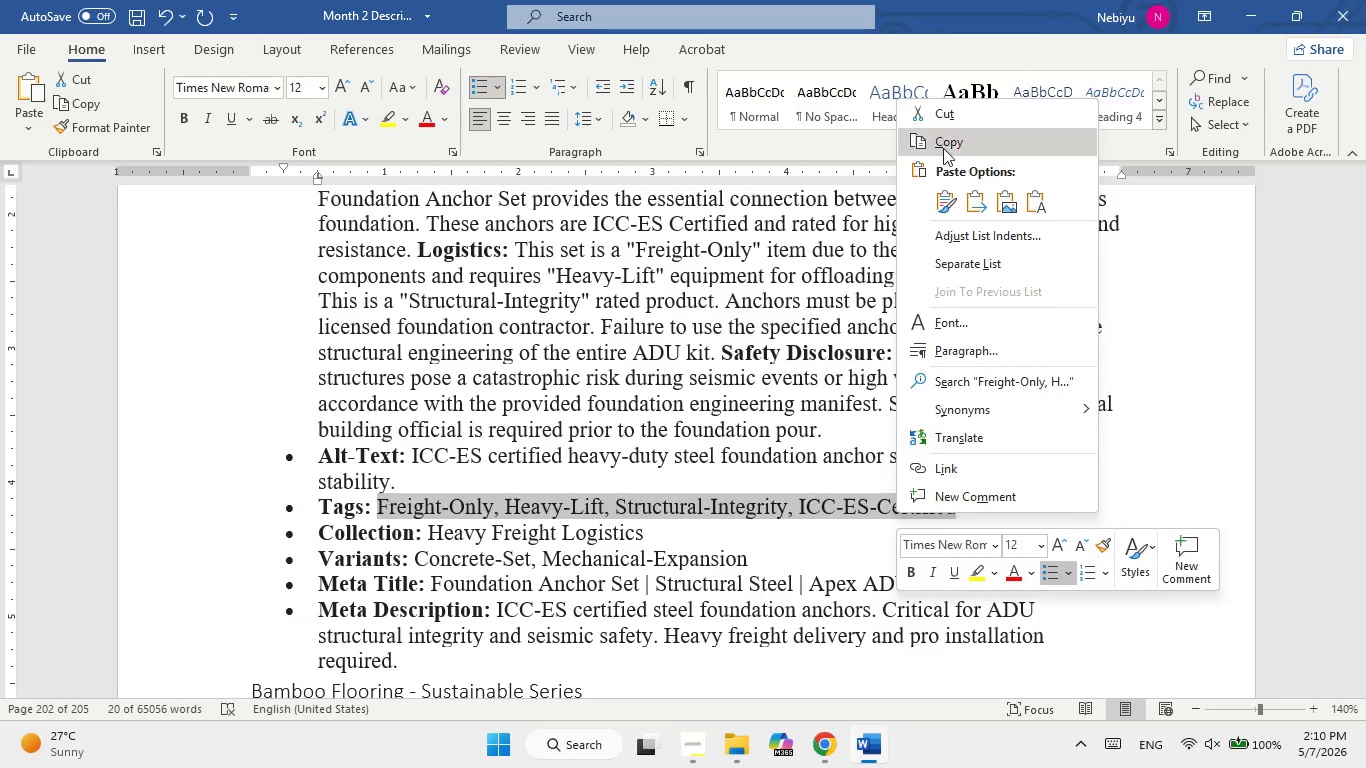 
left_click([945, 138])
 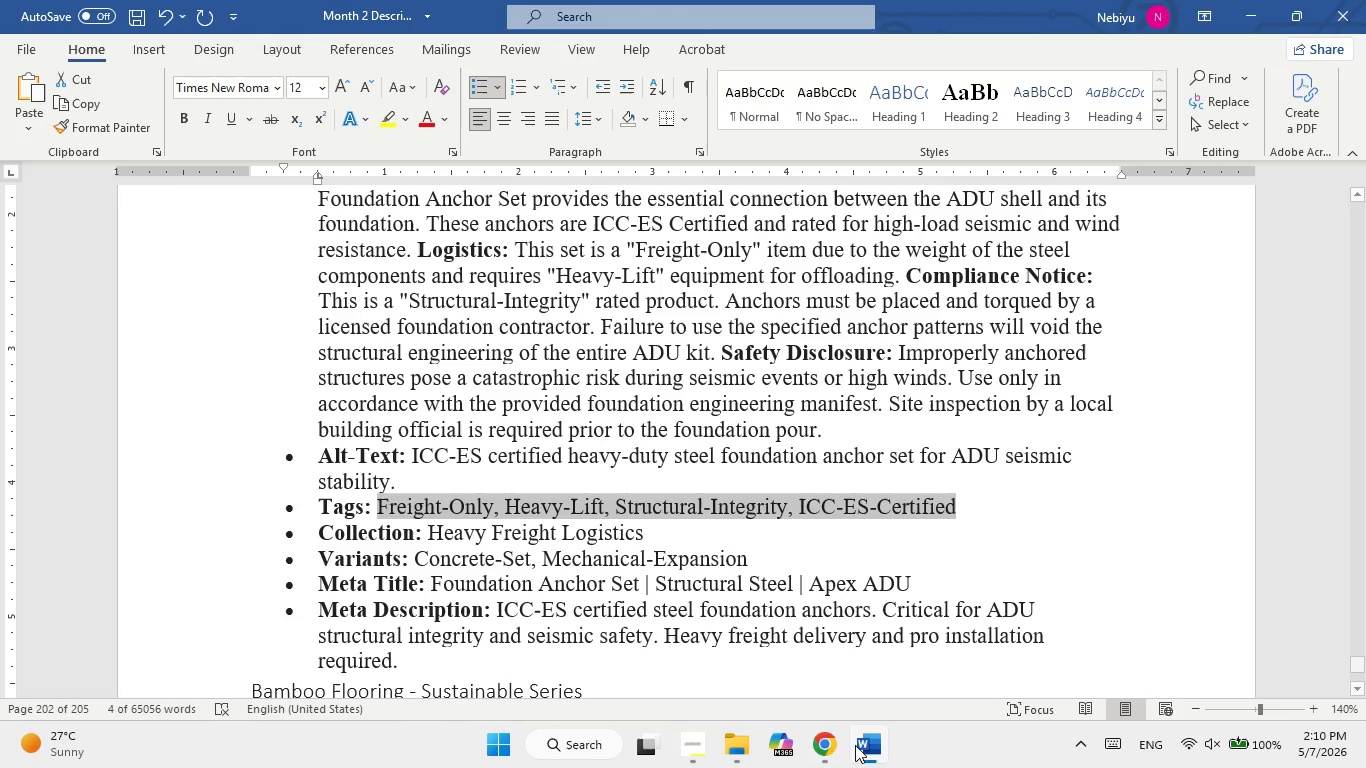 
left_click([890, 762])
 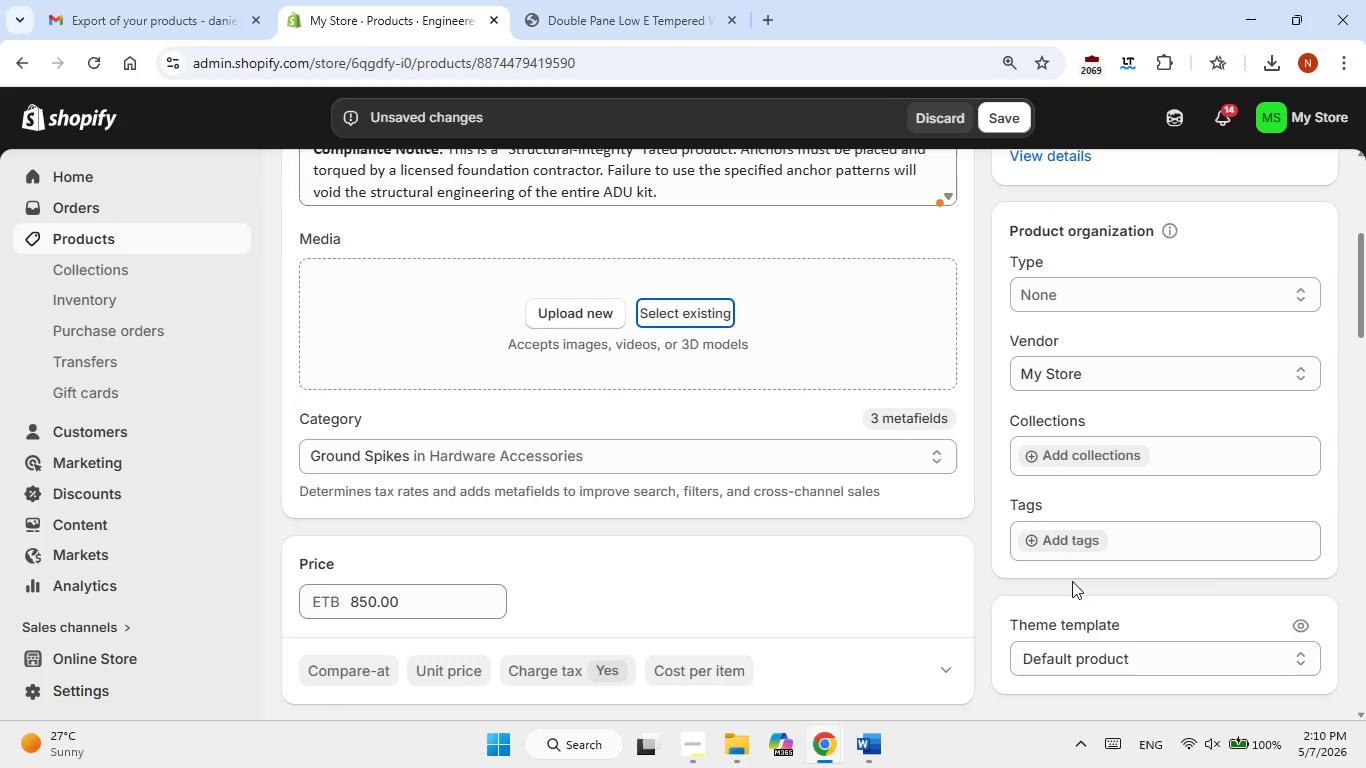 
left_click([1052, 538])
 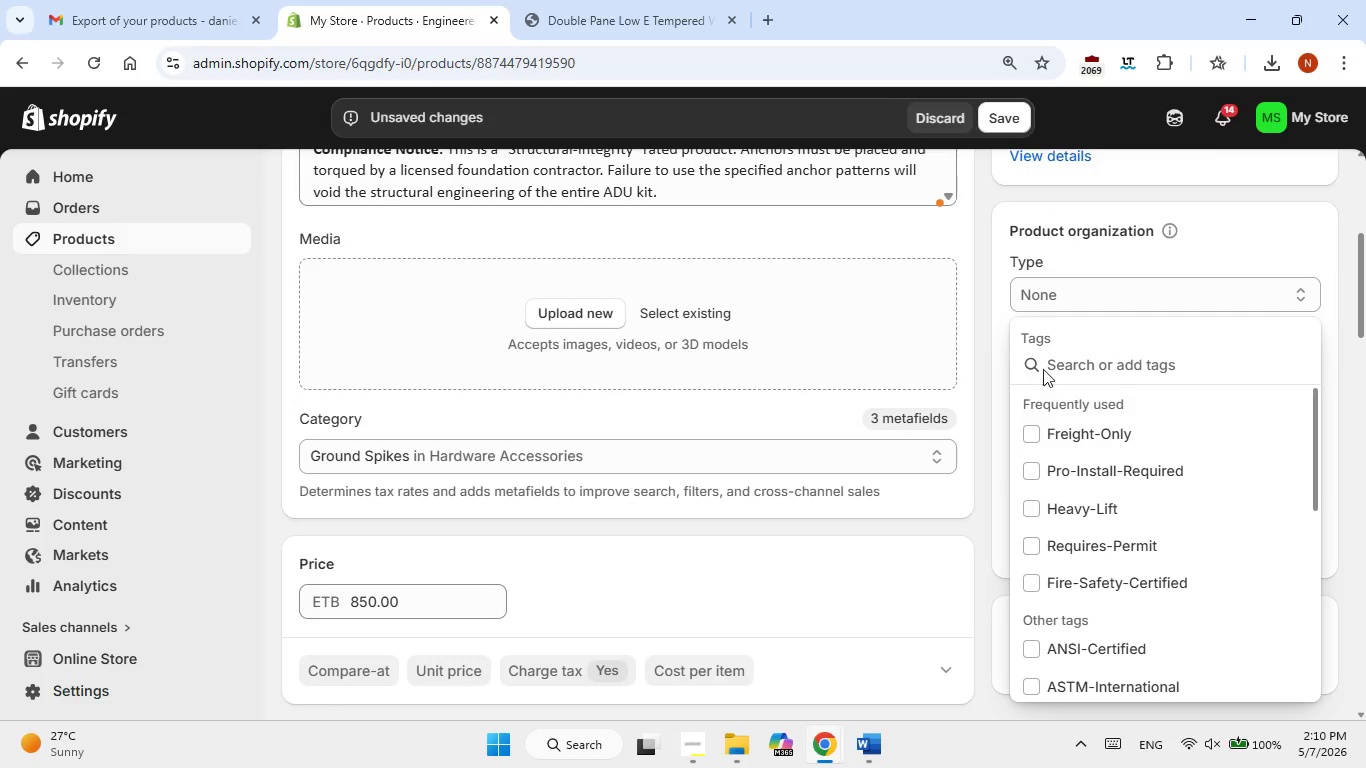 
left_click([1052, 361])
 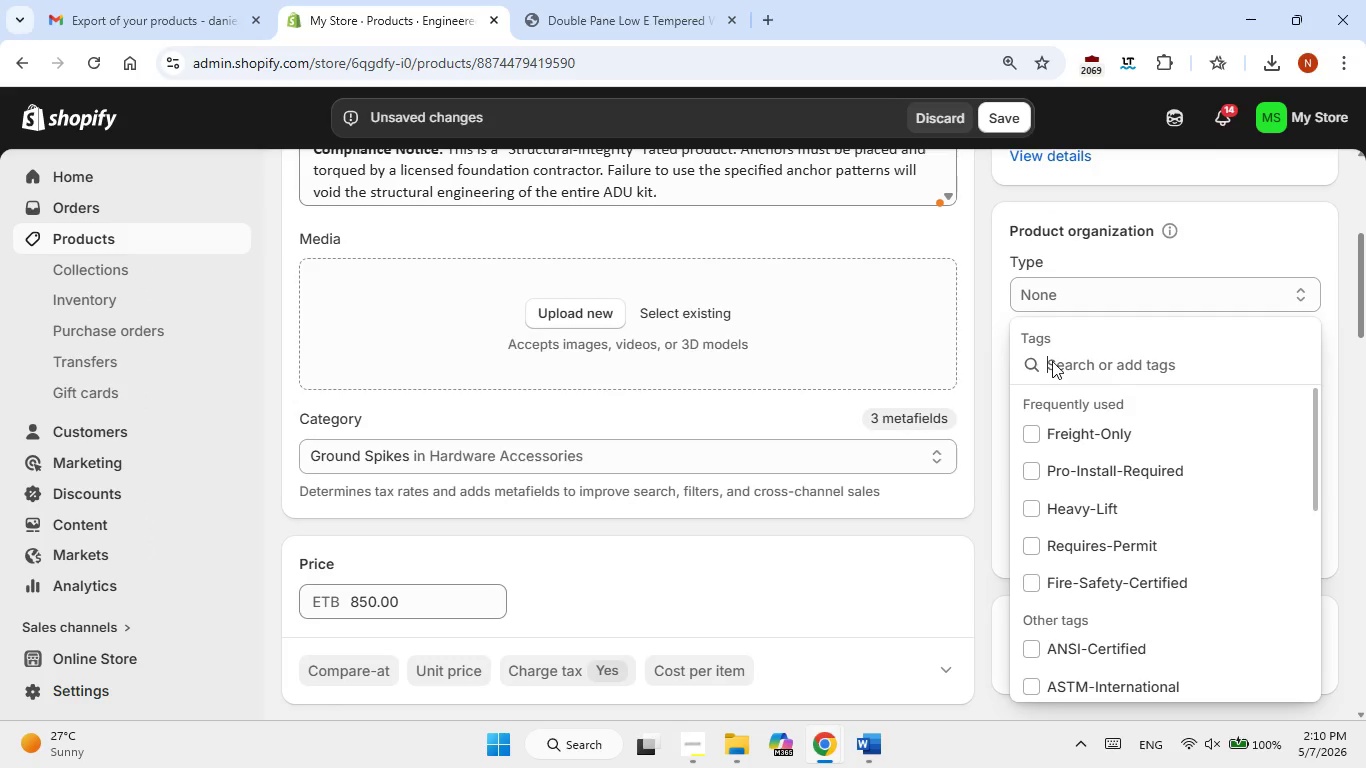 
right_click([1052, 361])
 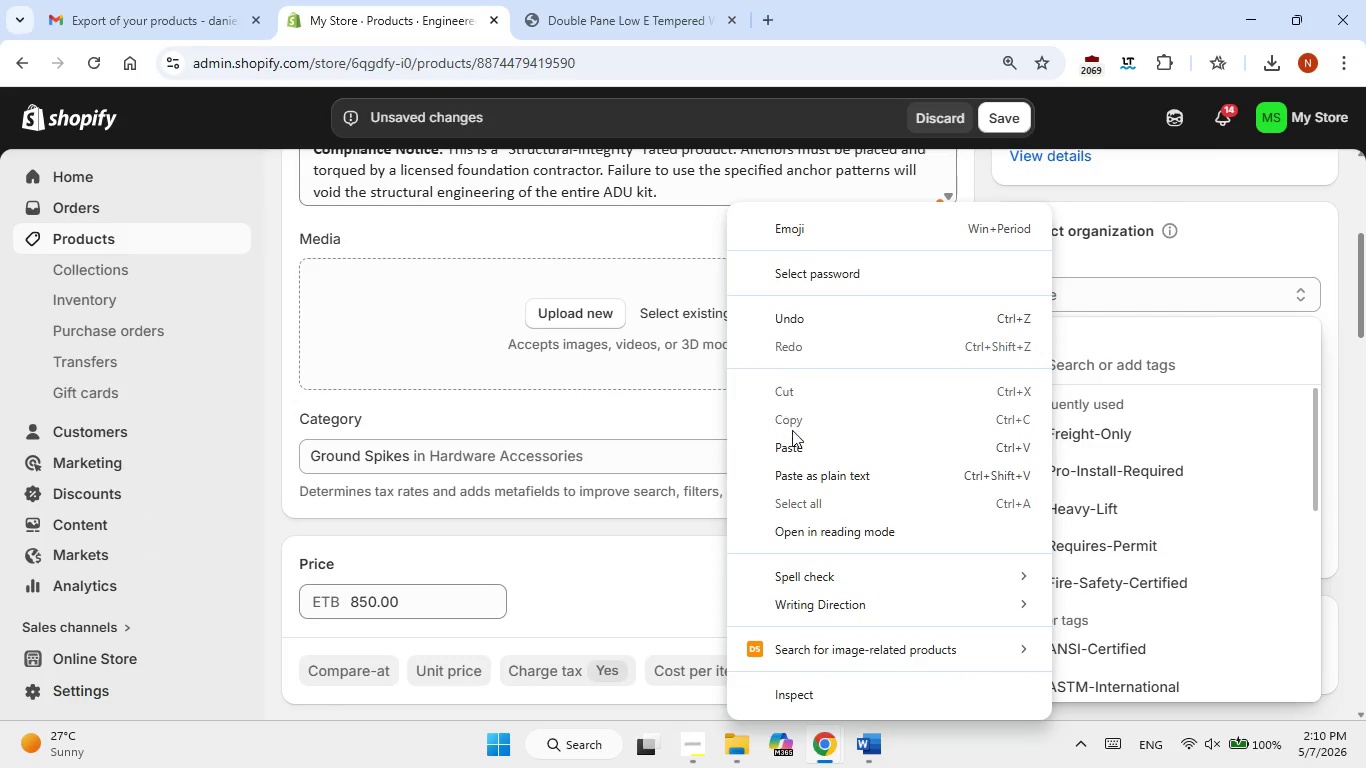 
left_click([792, 443])
 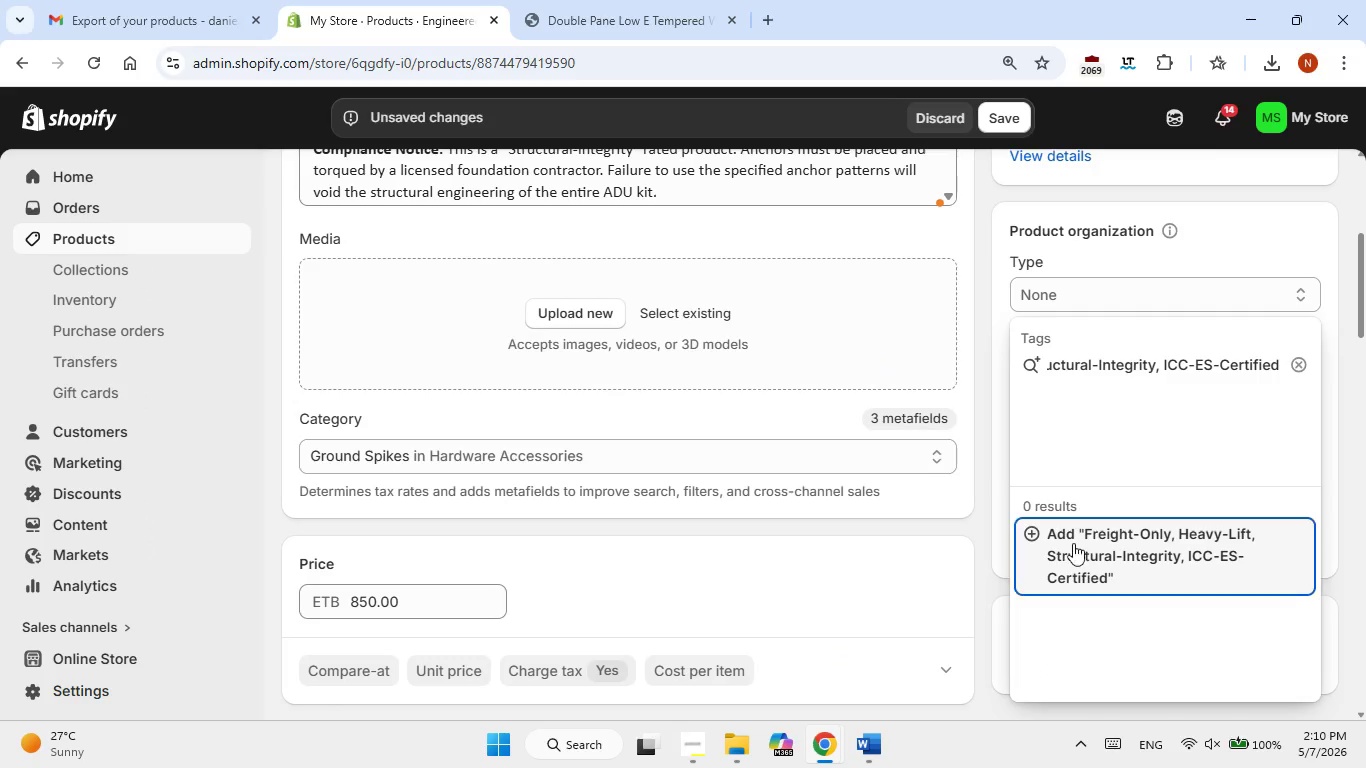 
left_click([1074, 559])
 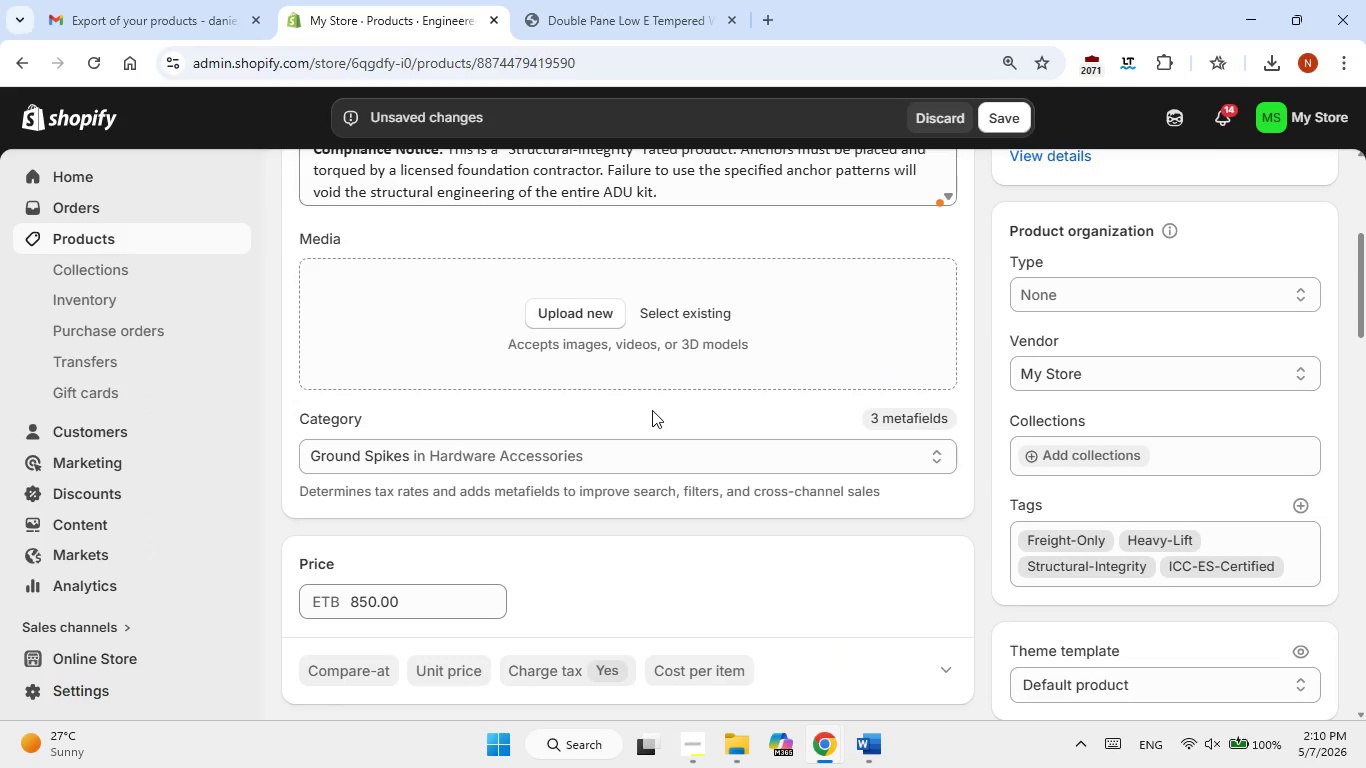 
scroll: coordinate [624, 341], scroll_direction: up, amount: 2.0
 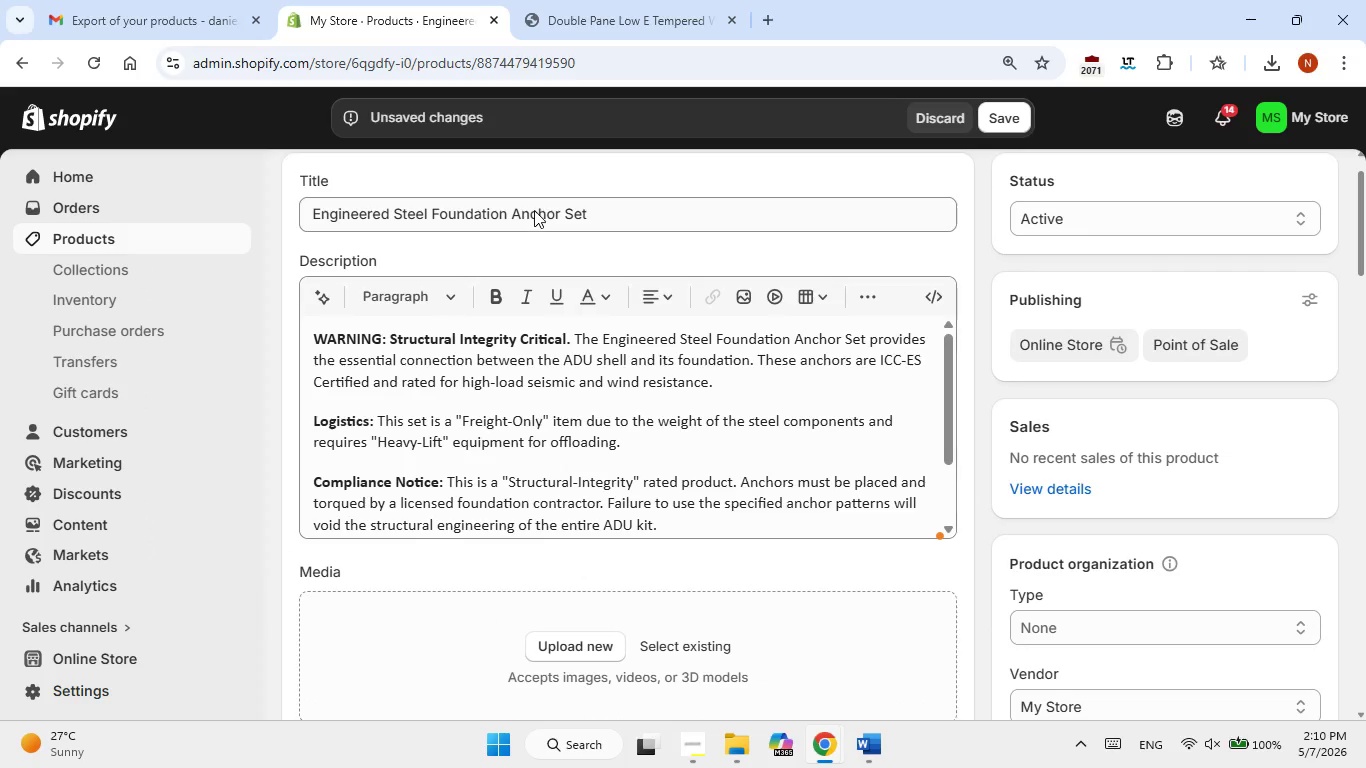 
double_click([534, 210])
 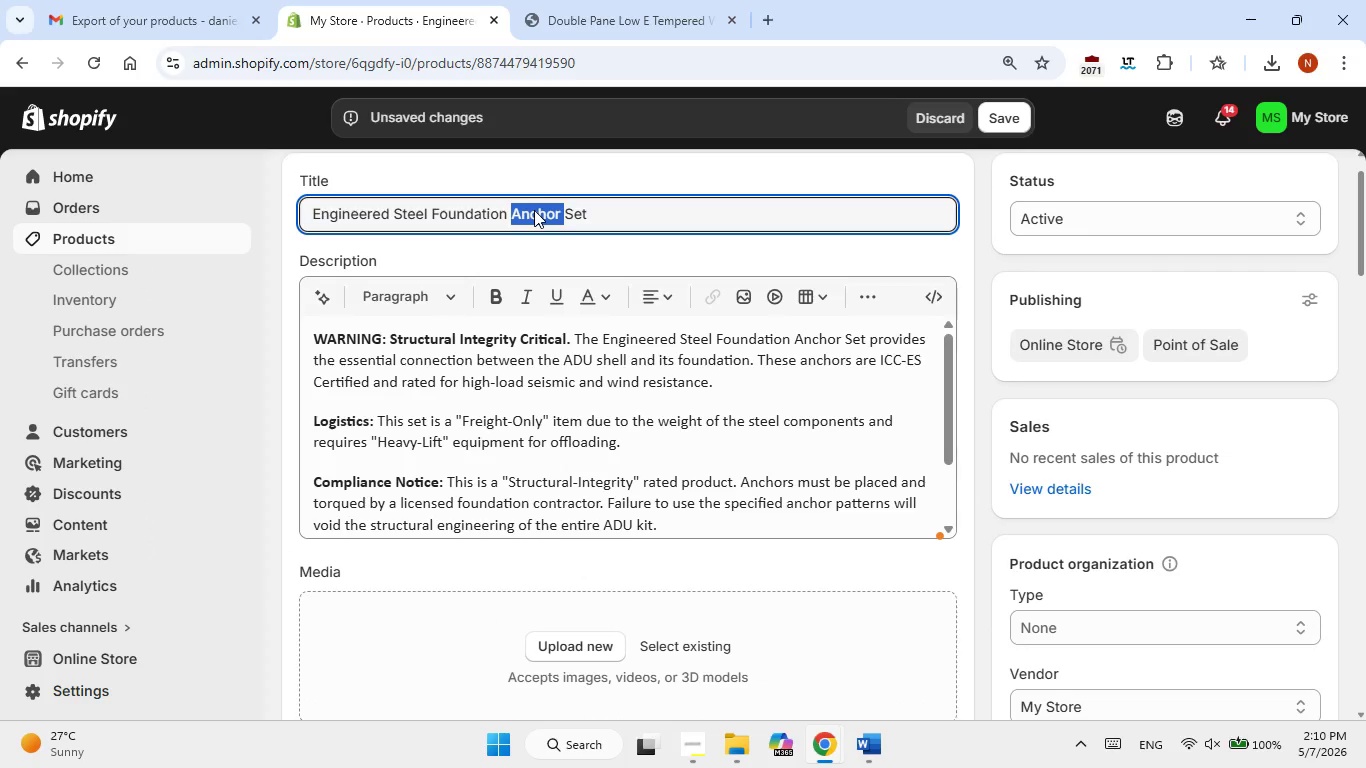 
triple_click([534, 210])
 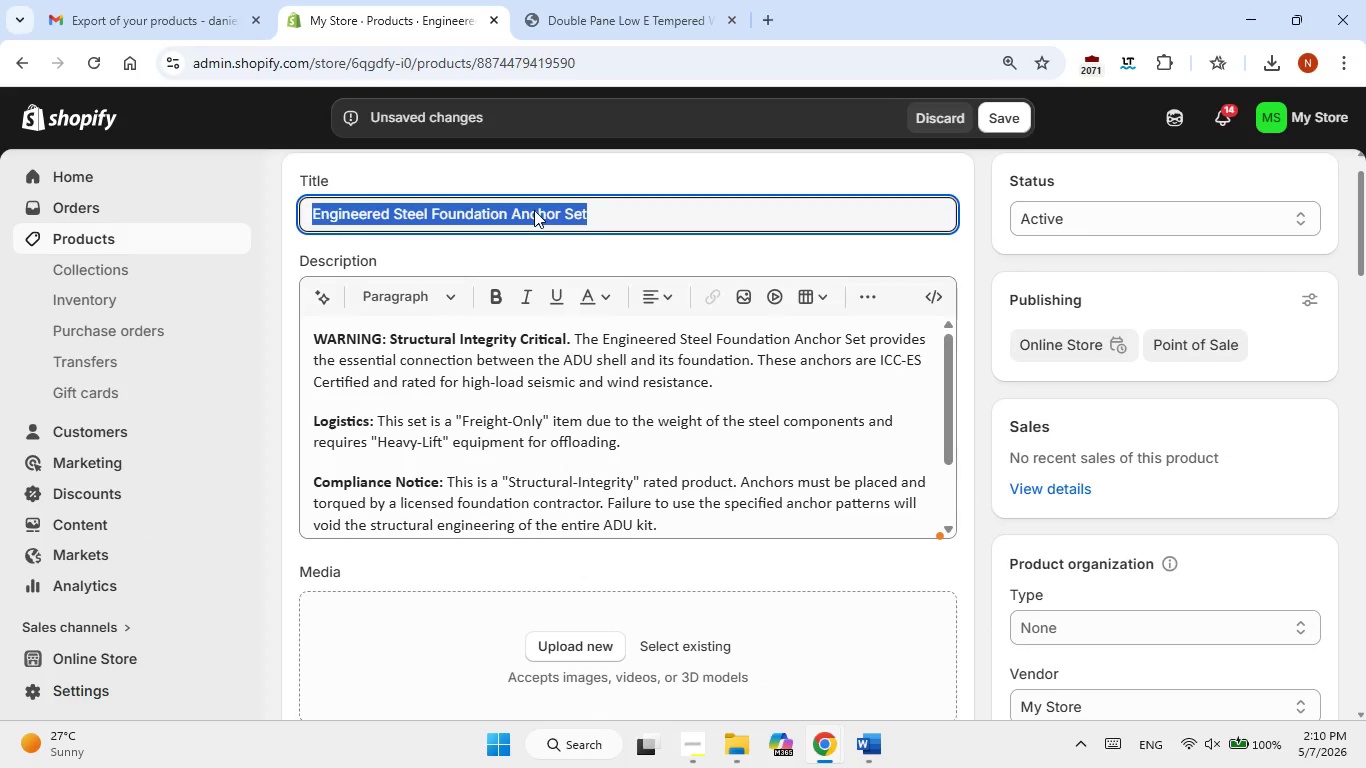 
right_click([534, 210])
 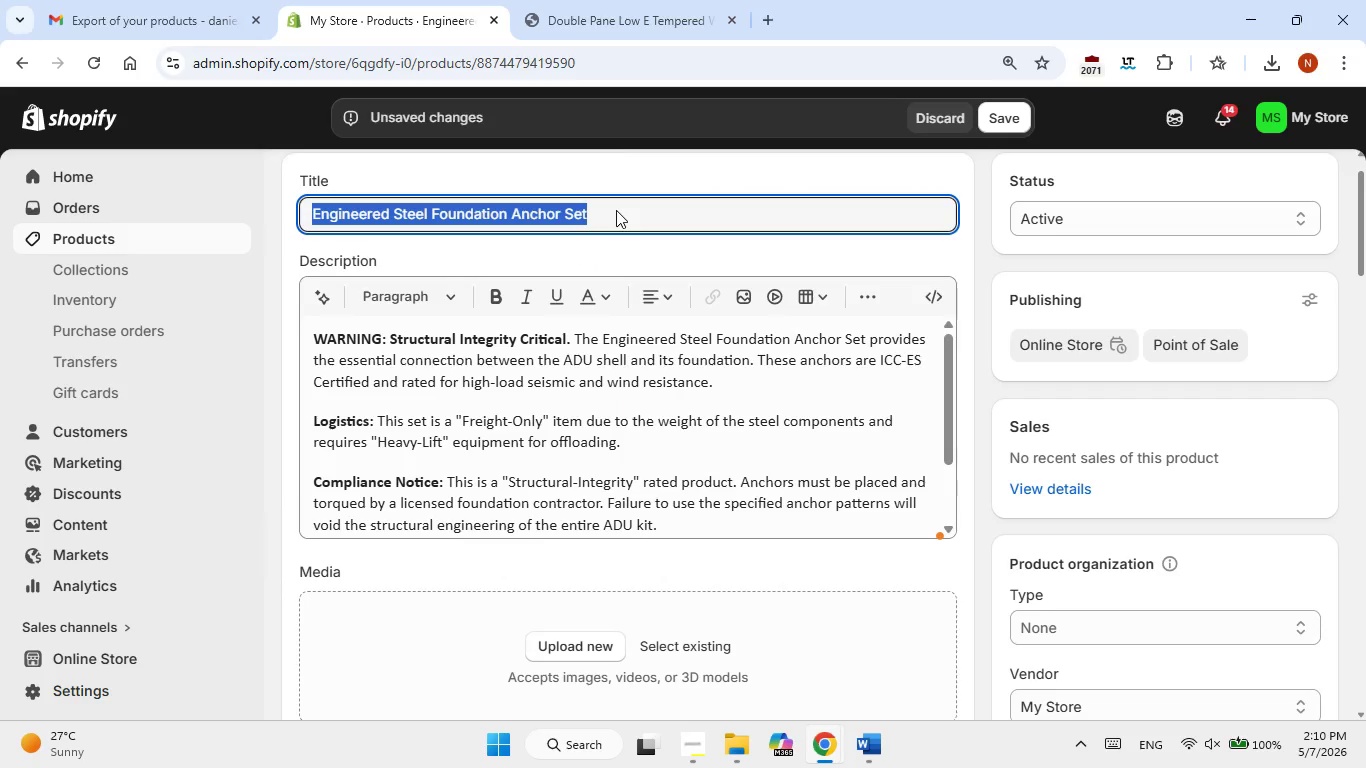 
double_click([612, 0])
 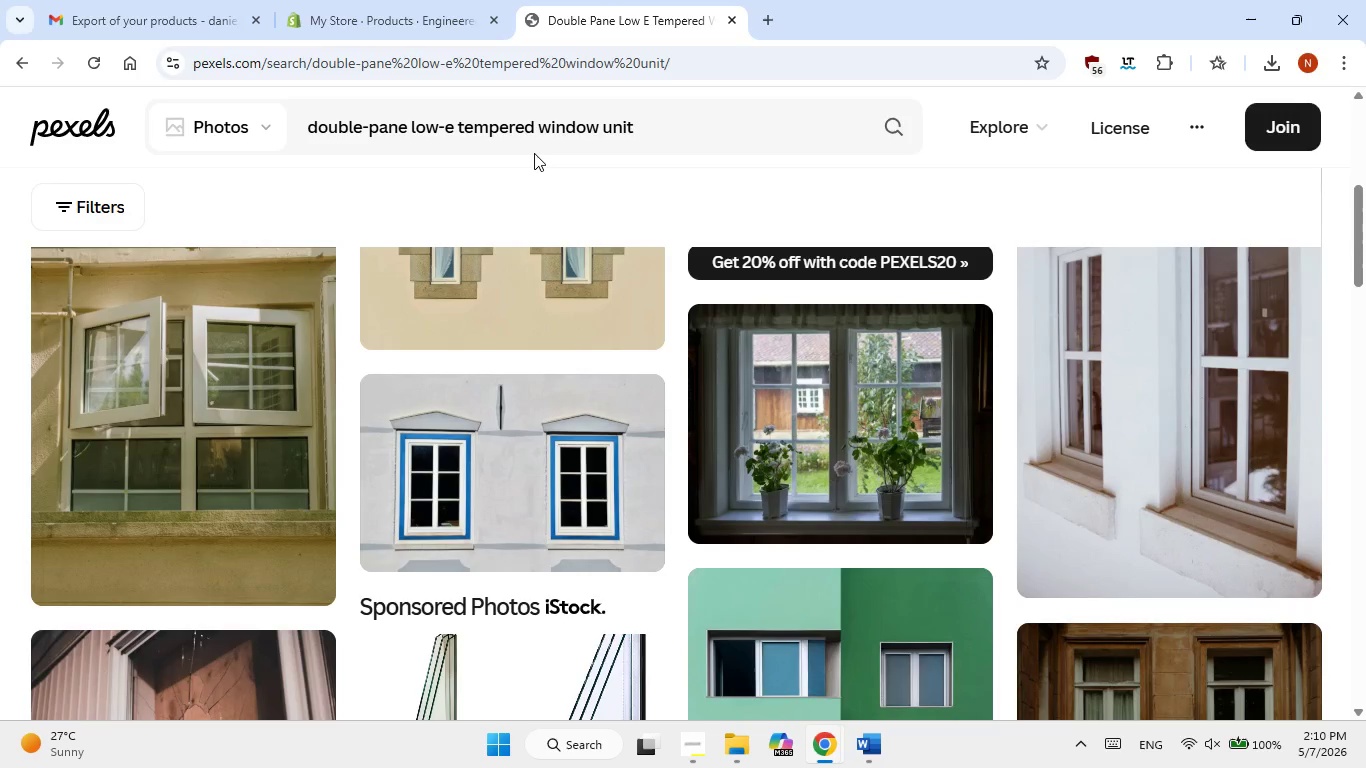 
double_click([534, 153])
 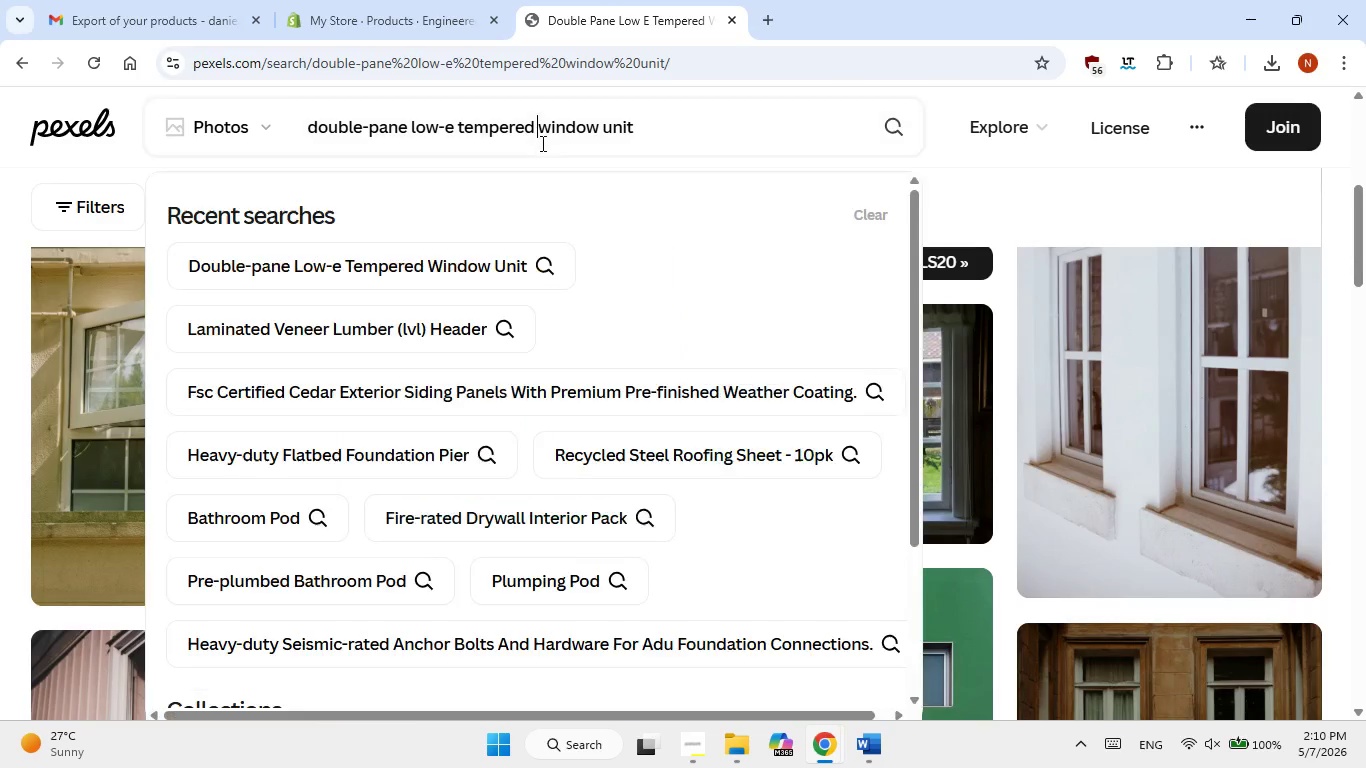 
triple_click([541, 143])
 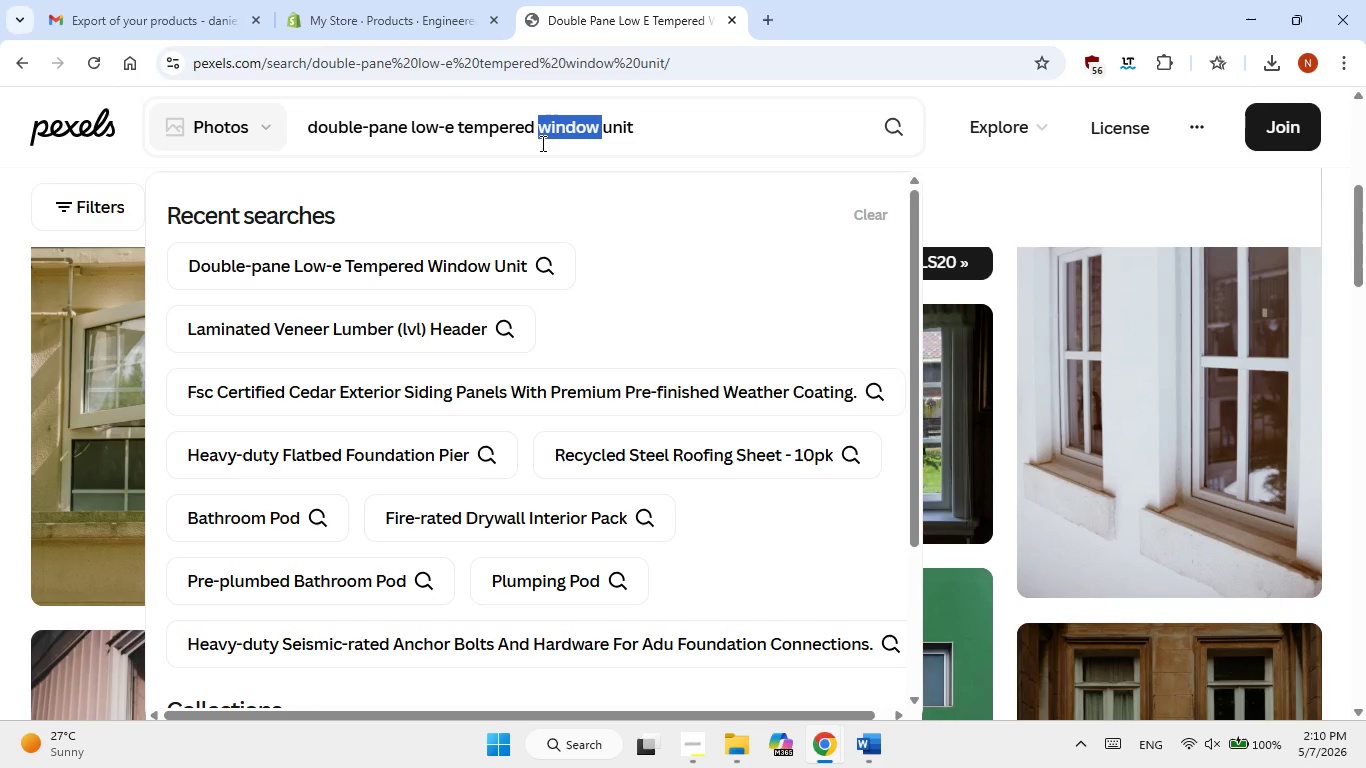 
triple_click([541, 143])
 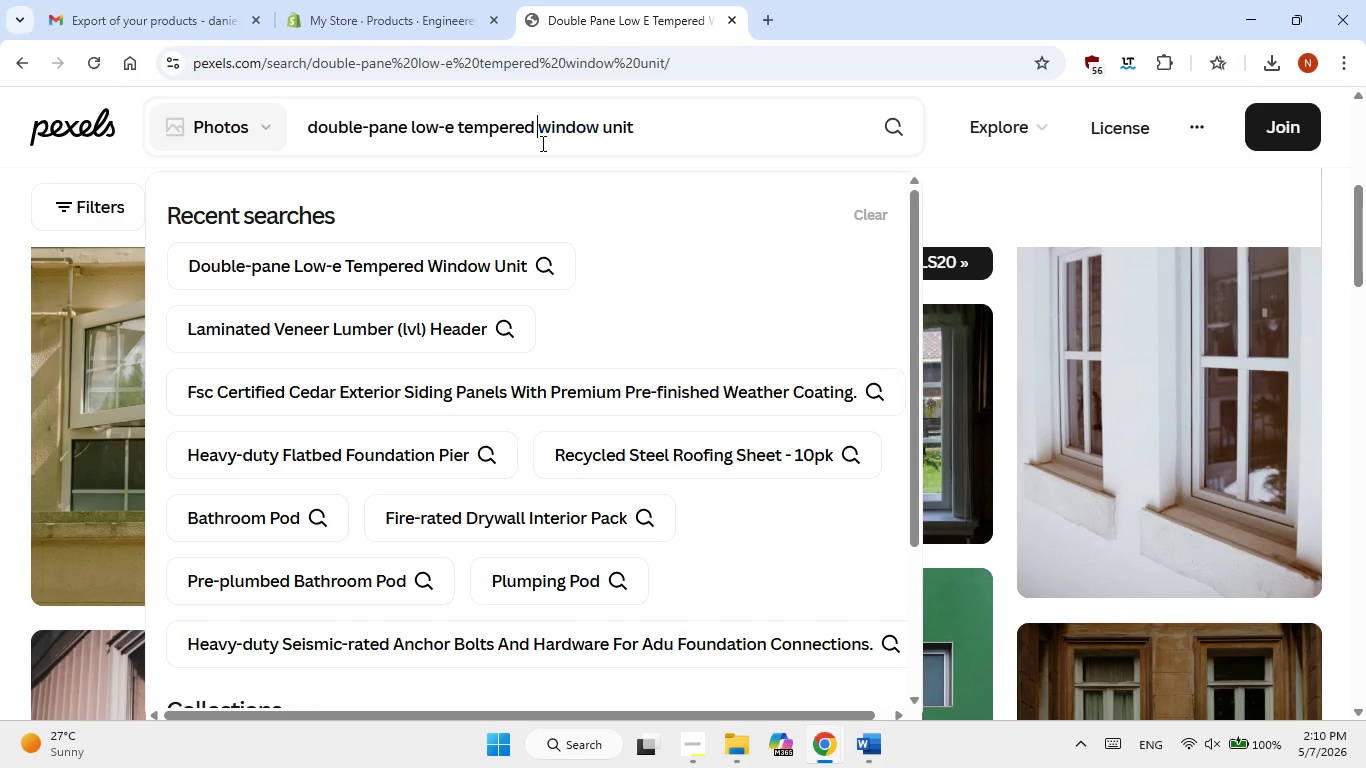 
double_click([541, 143])
 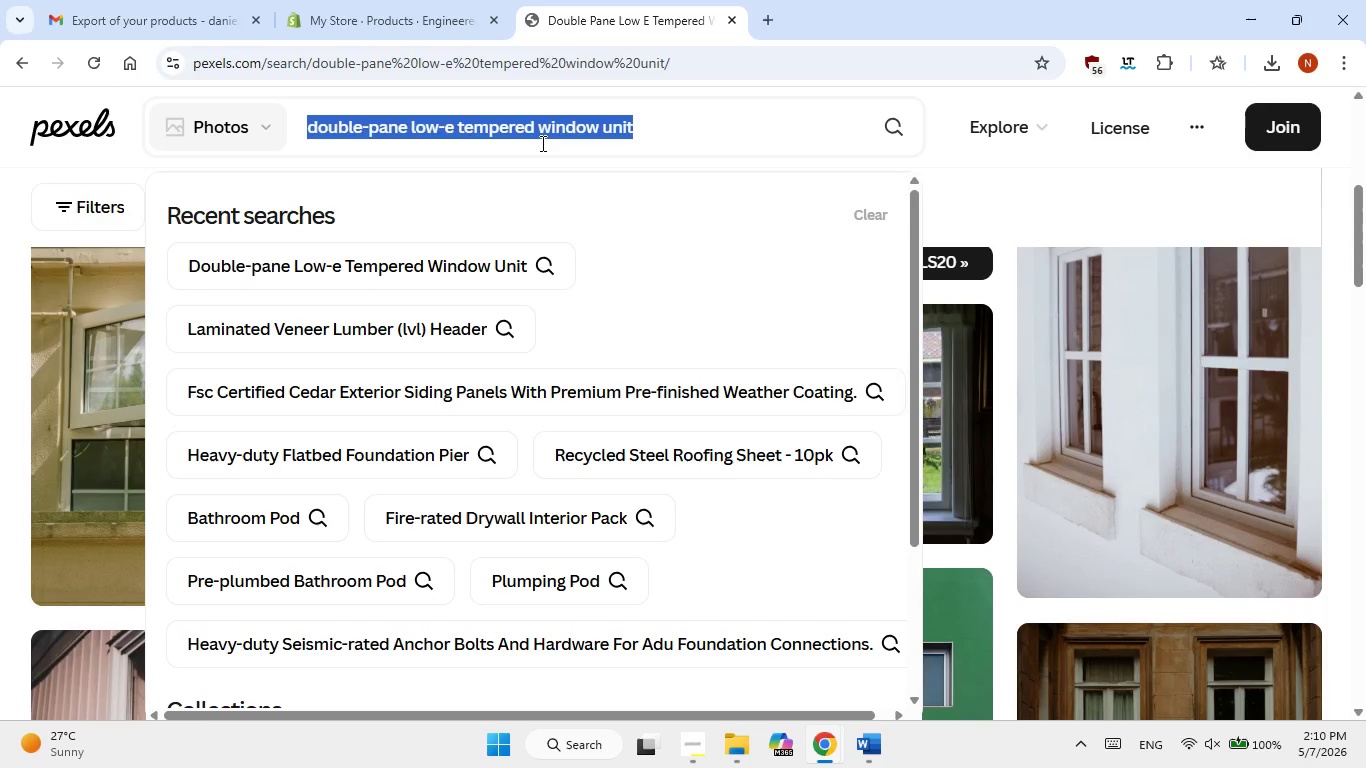 
triple_click([541, 143])
 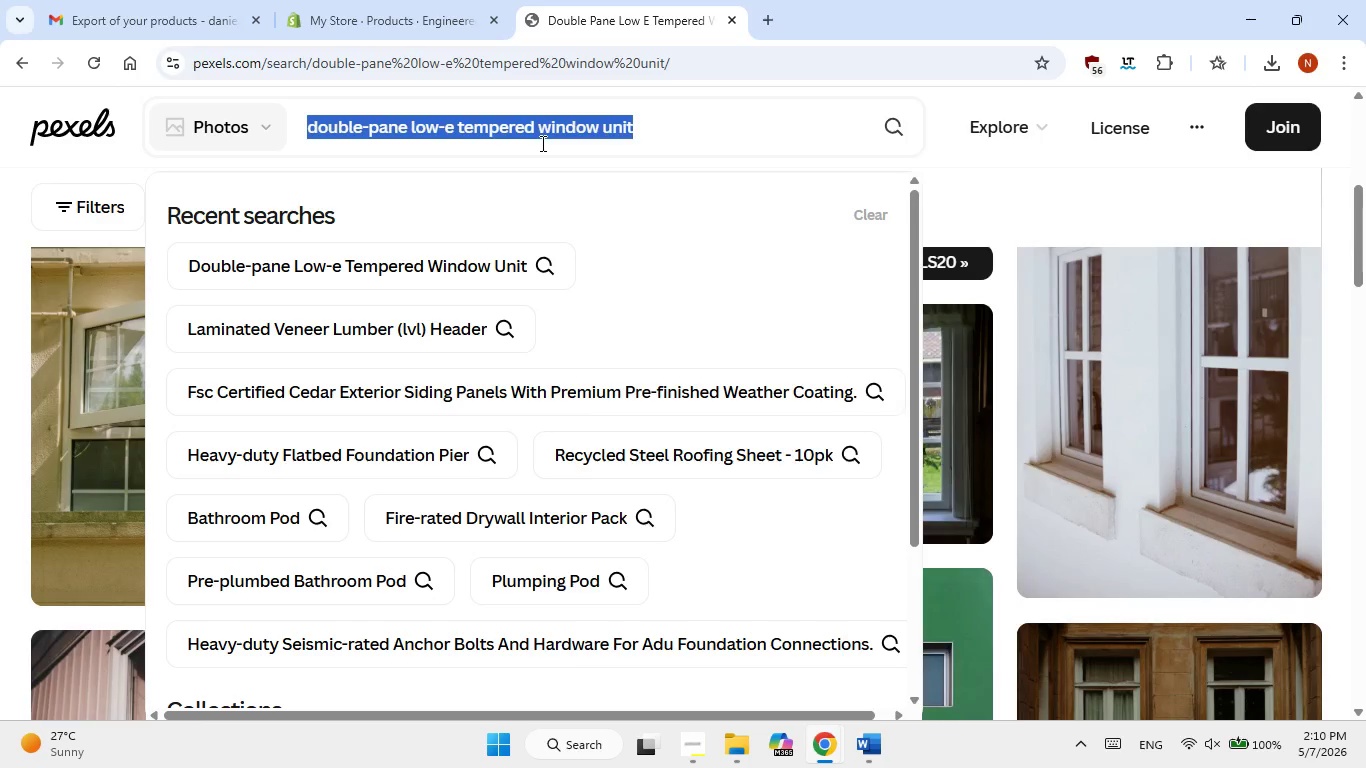 
right_click([541, 143])
 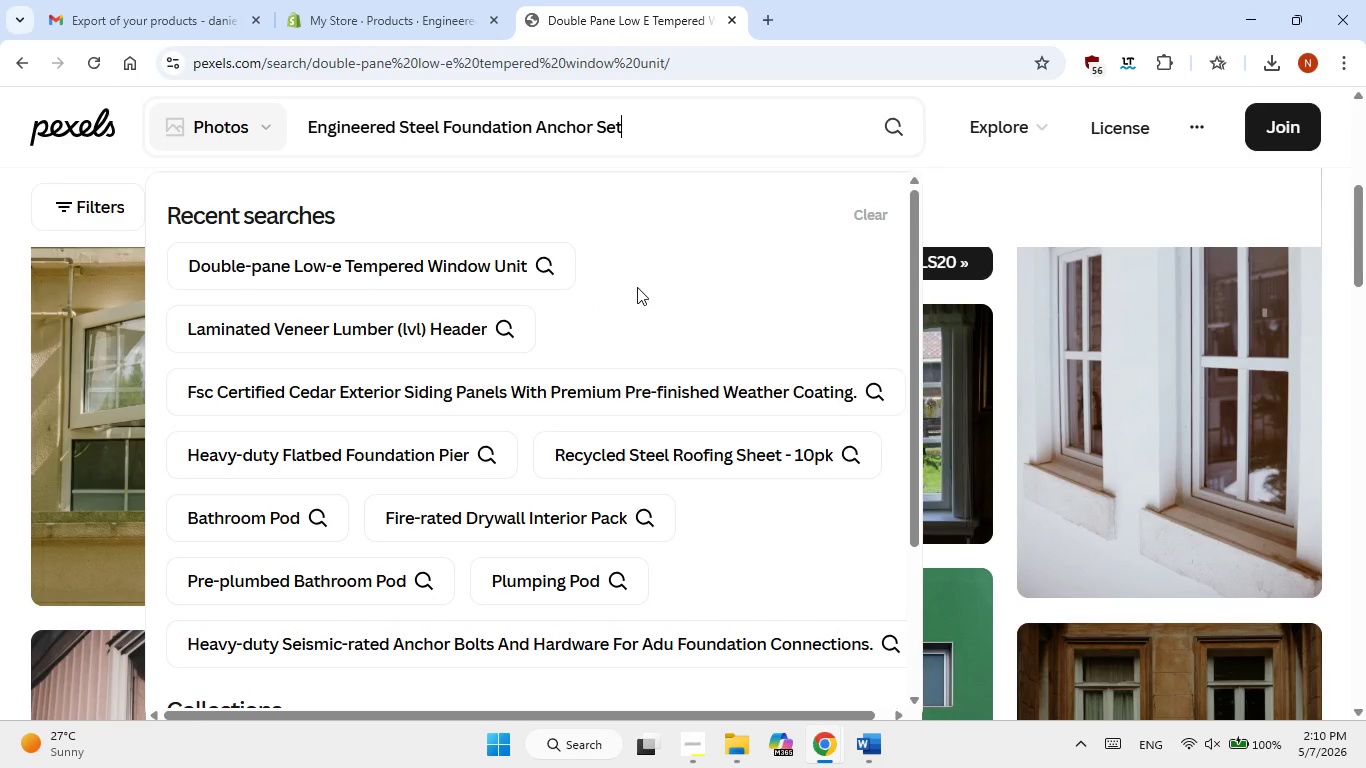 
wait(10.56)
 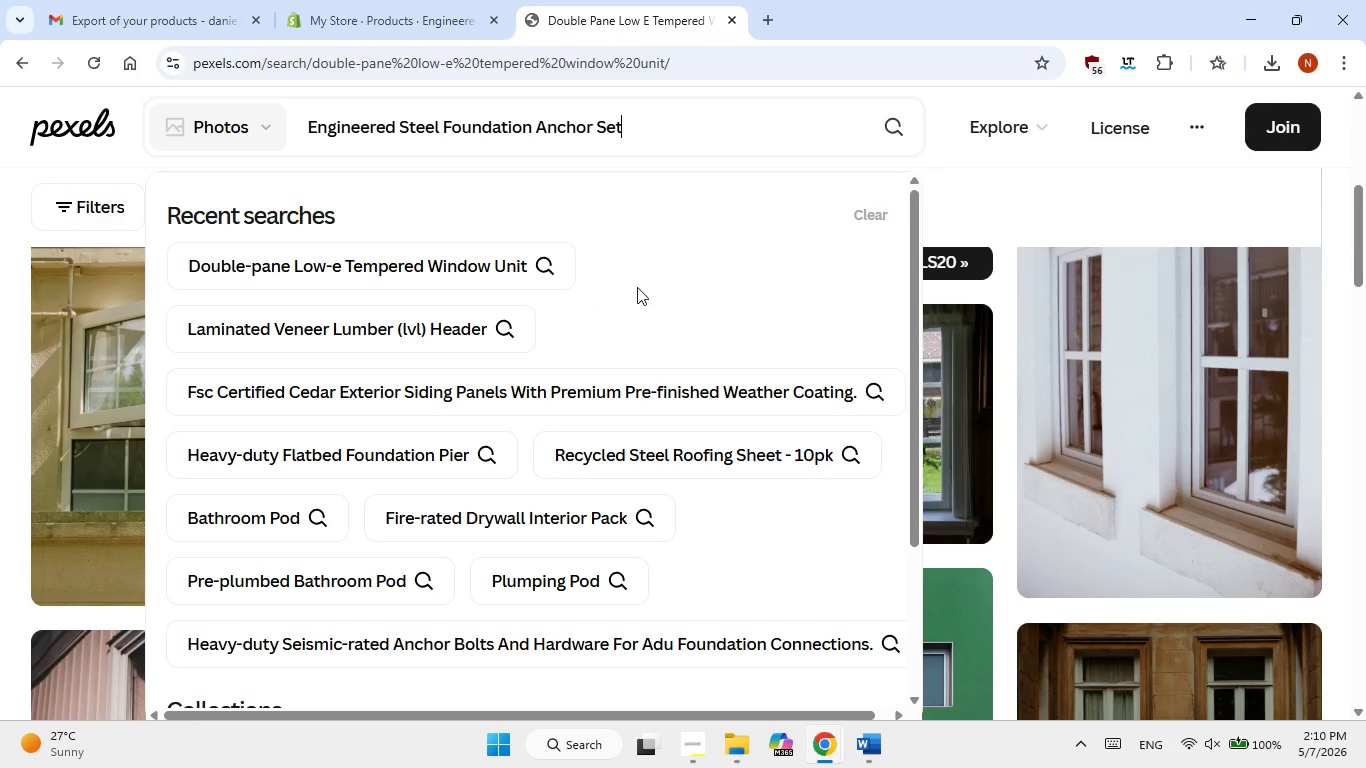 
key(NumpadEnter)
 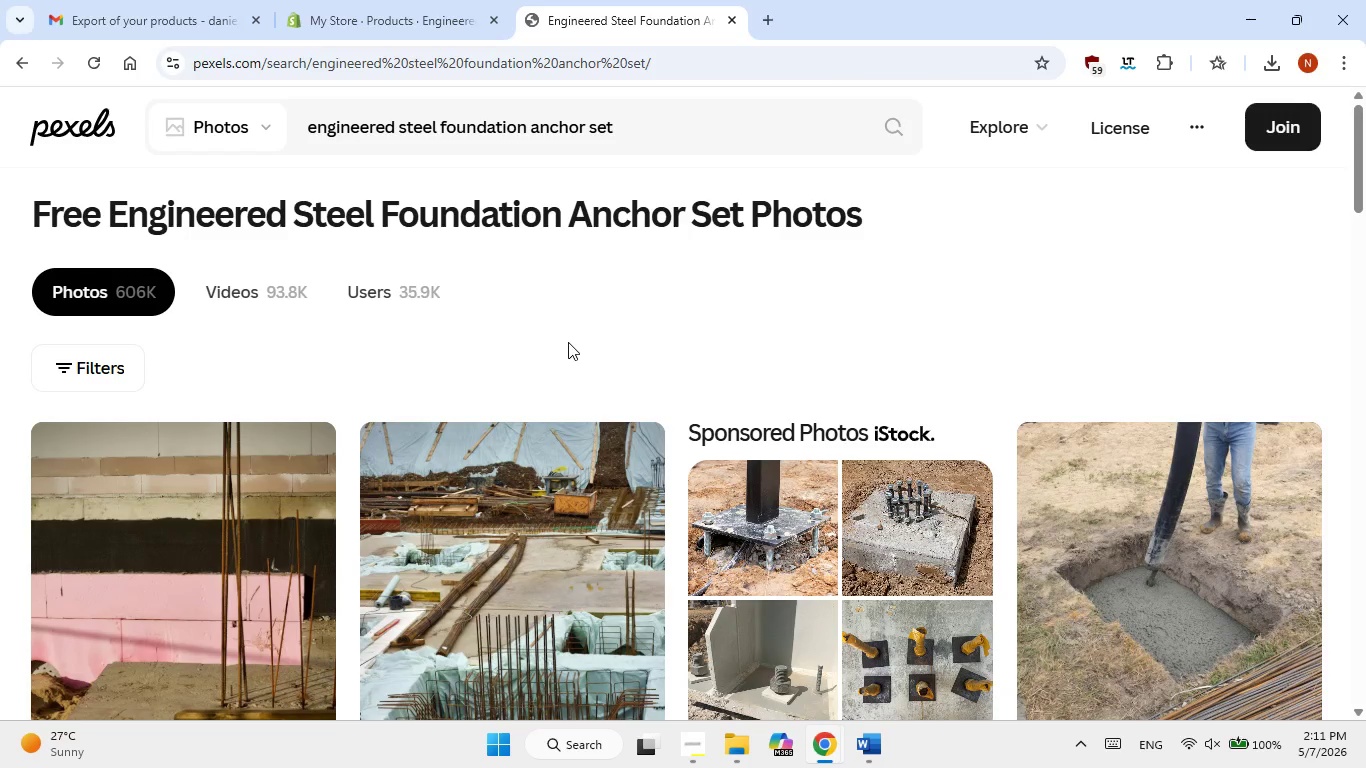 
wait(39.78)
 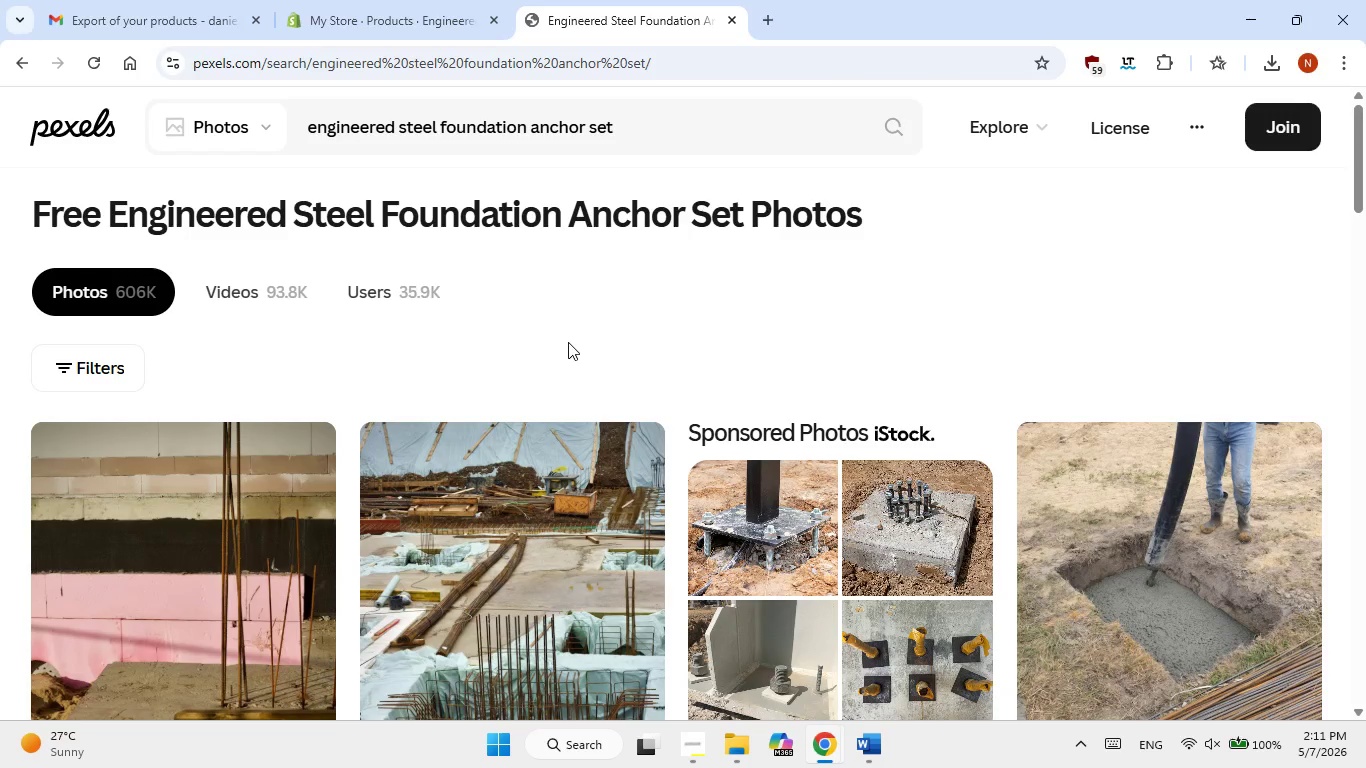 
left_click([433, 5])
 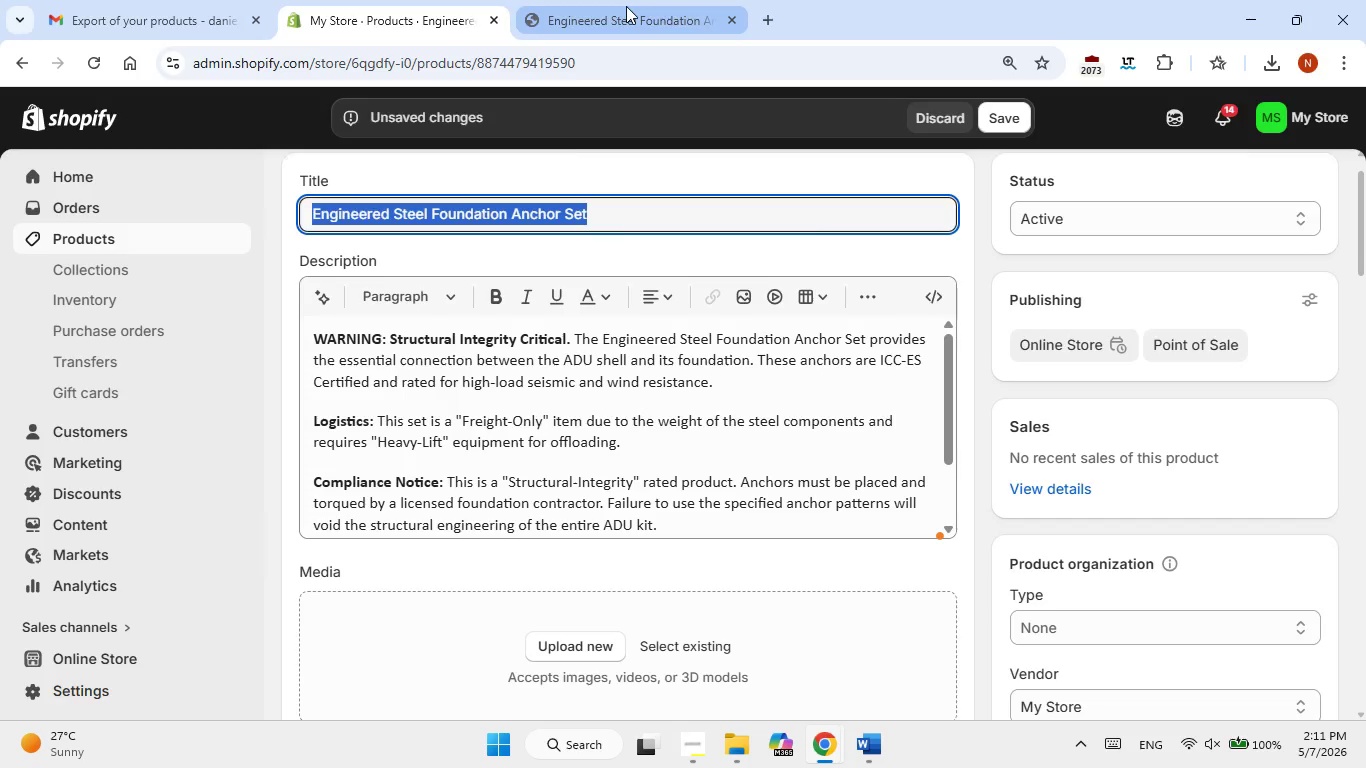 
left_click([626, 6])
 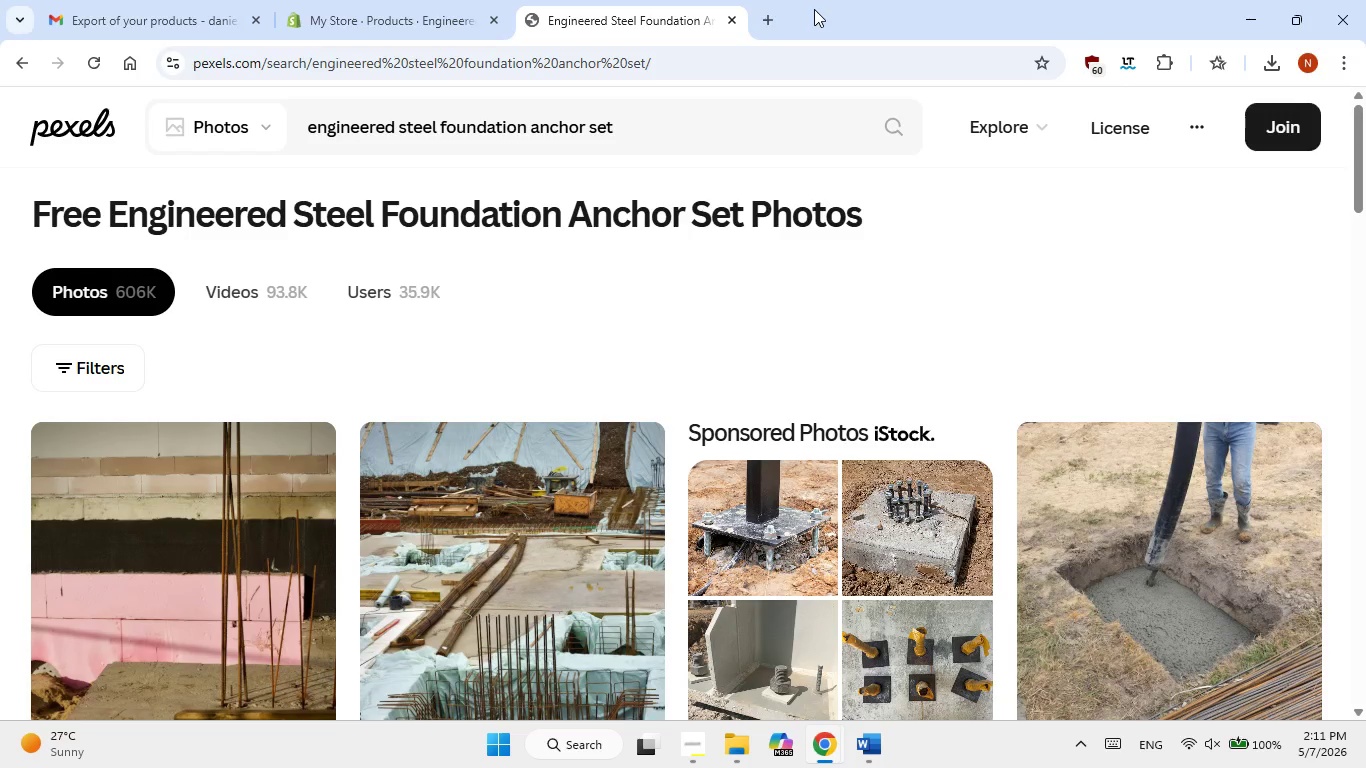 
left_click([814, 9])
 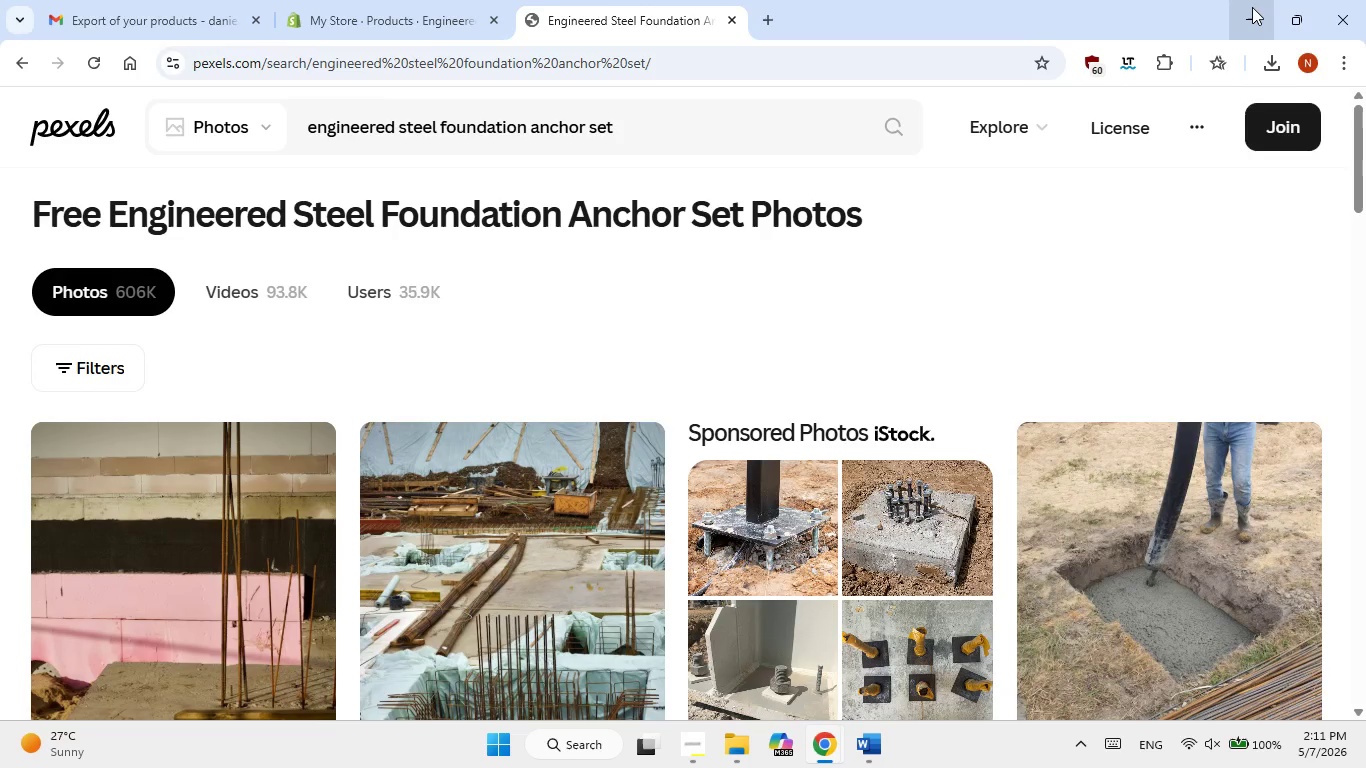 
left_click([1252, 8])
 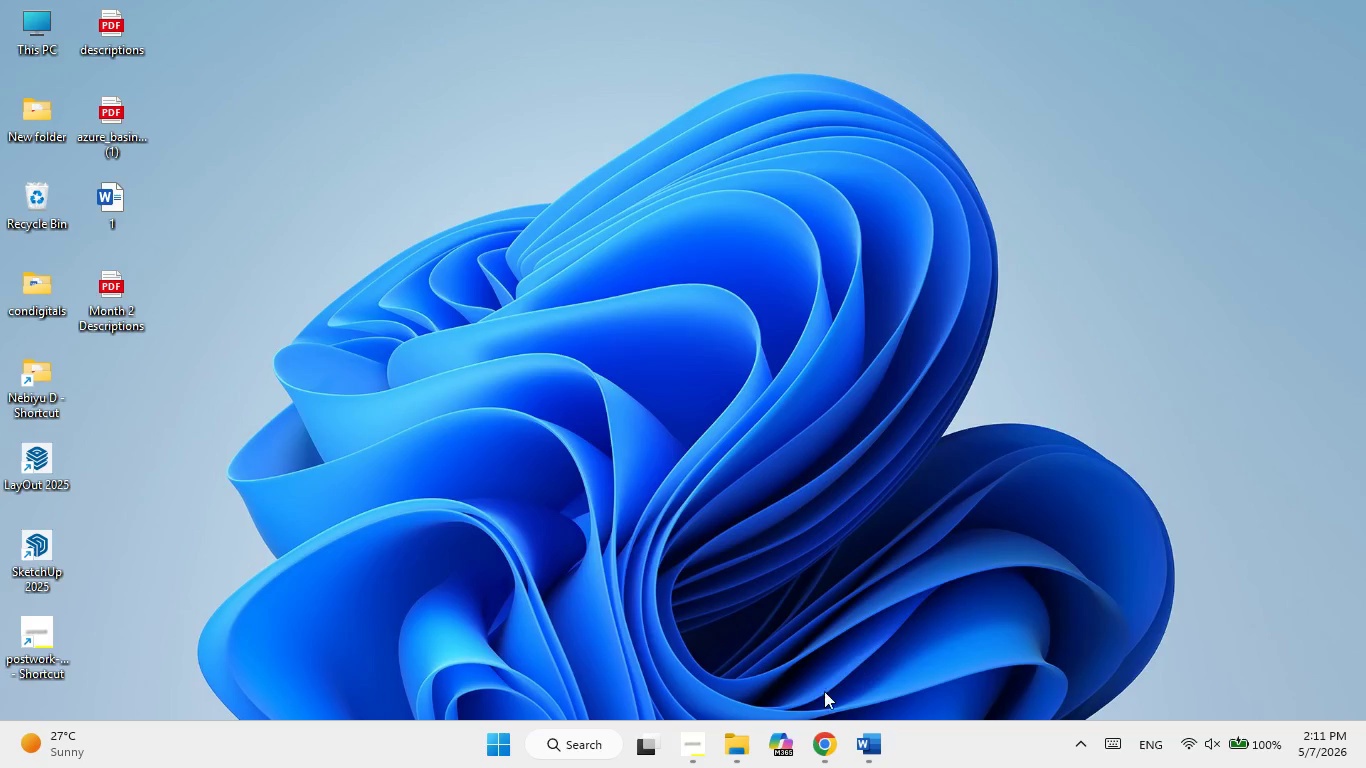 
mouse_move([821, 738])
 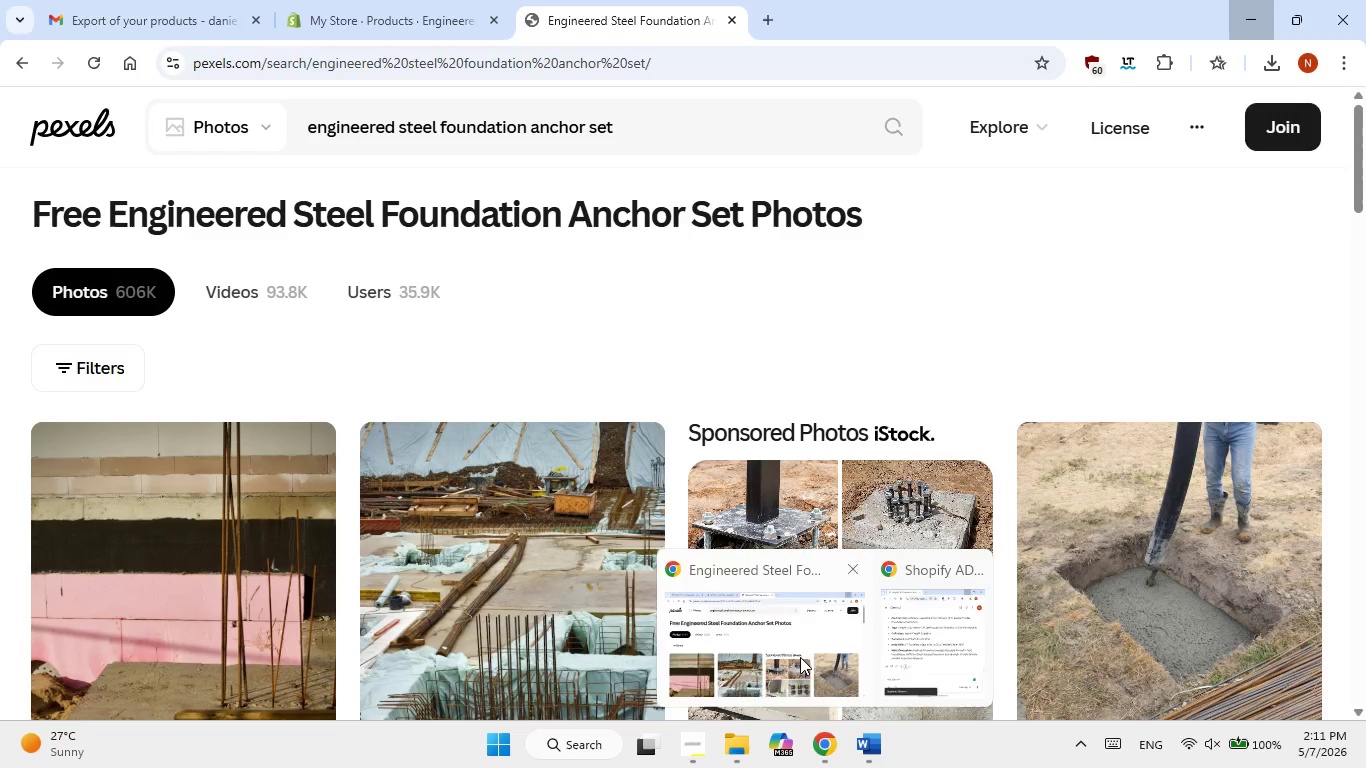 
left_click([800, 657])
 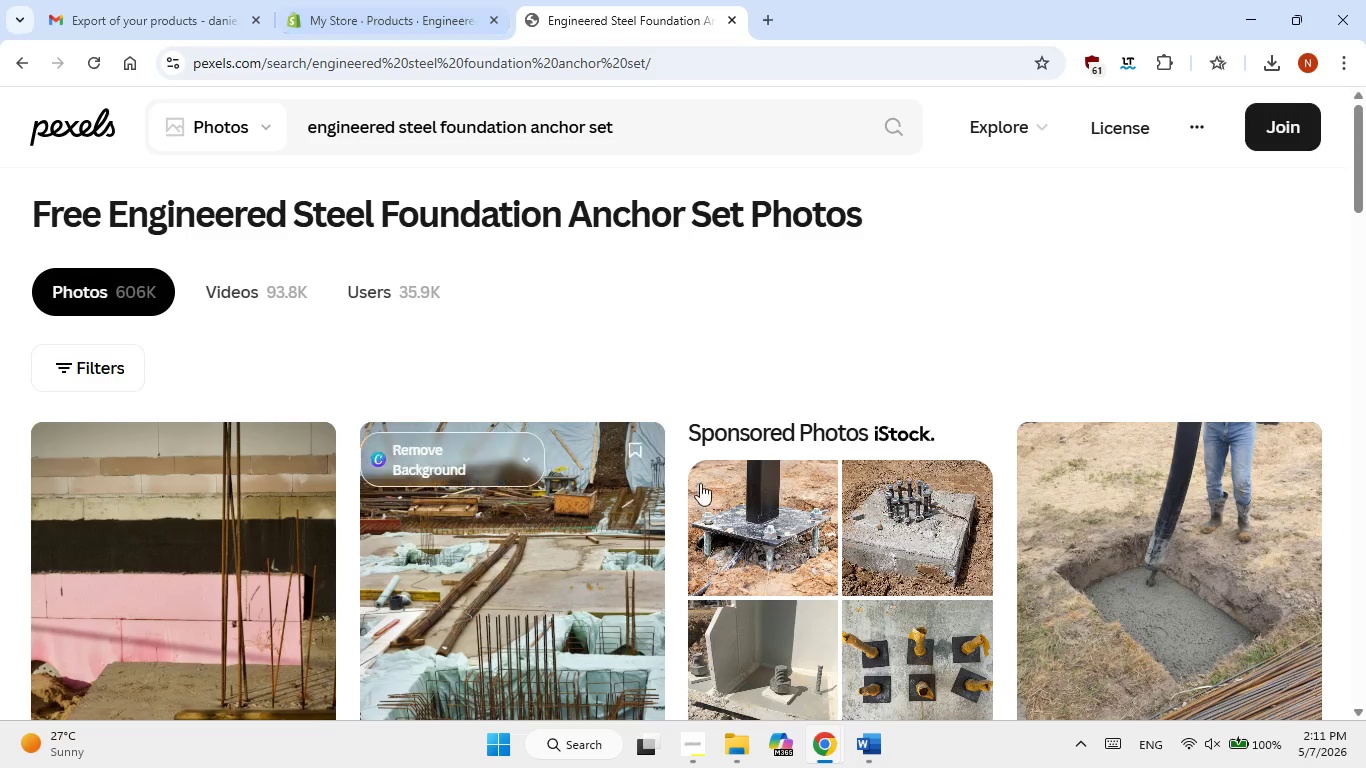 
scroll: coordinate [700, 483], scroll_direction: none, amount: 0.0
 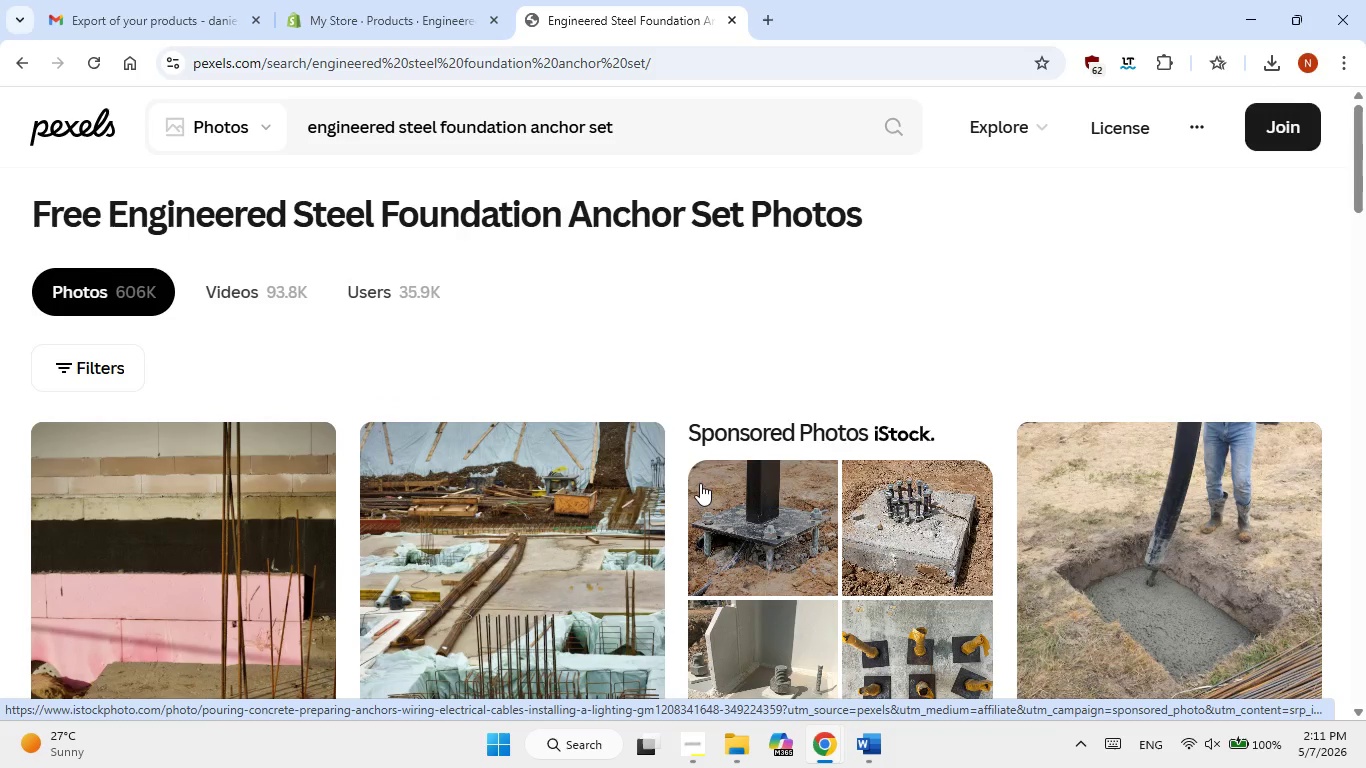 
scroll: coordinate [957, 501], scroll_direction: down, amount: 3.0
 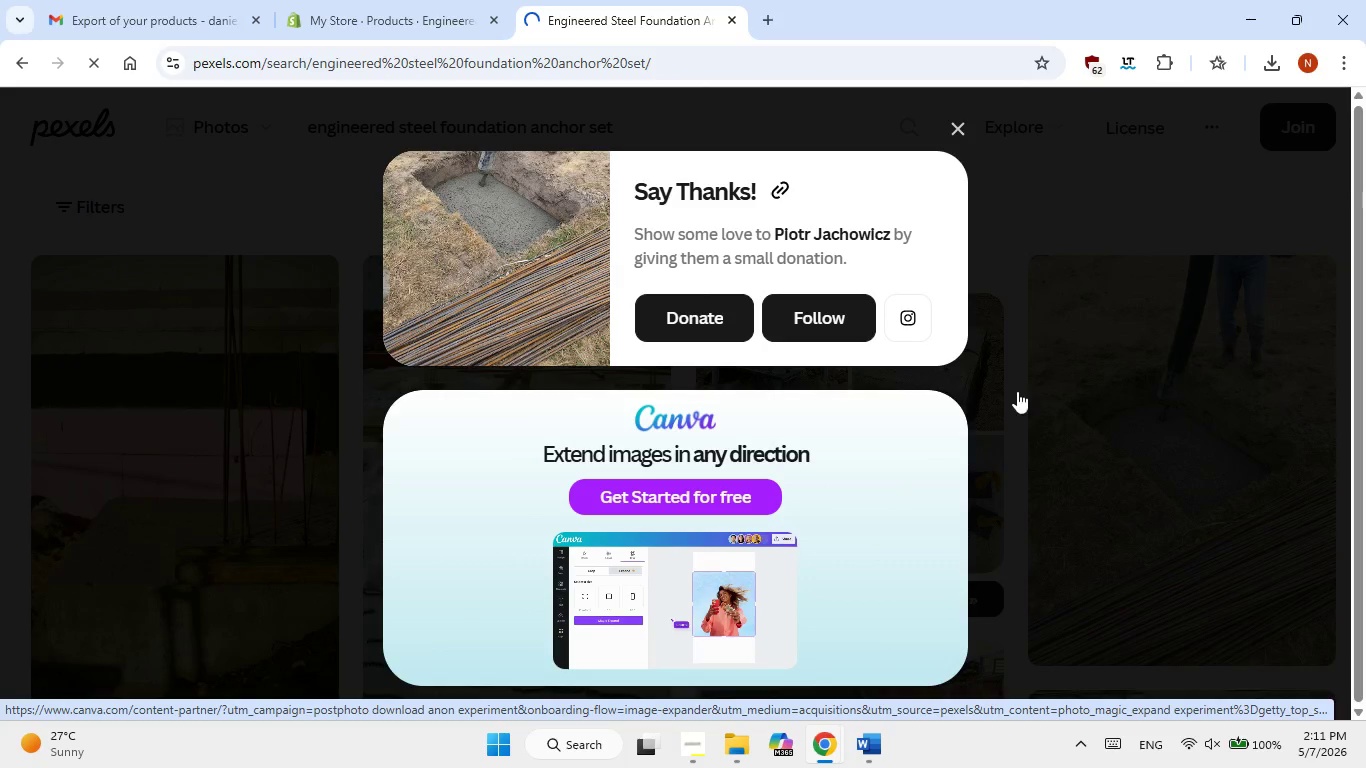 
left_click([1153, 382])
 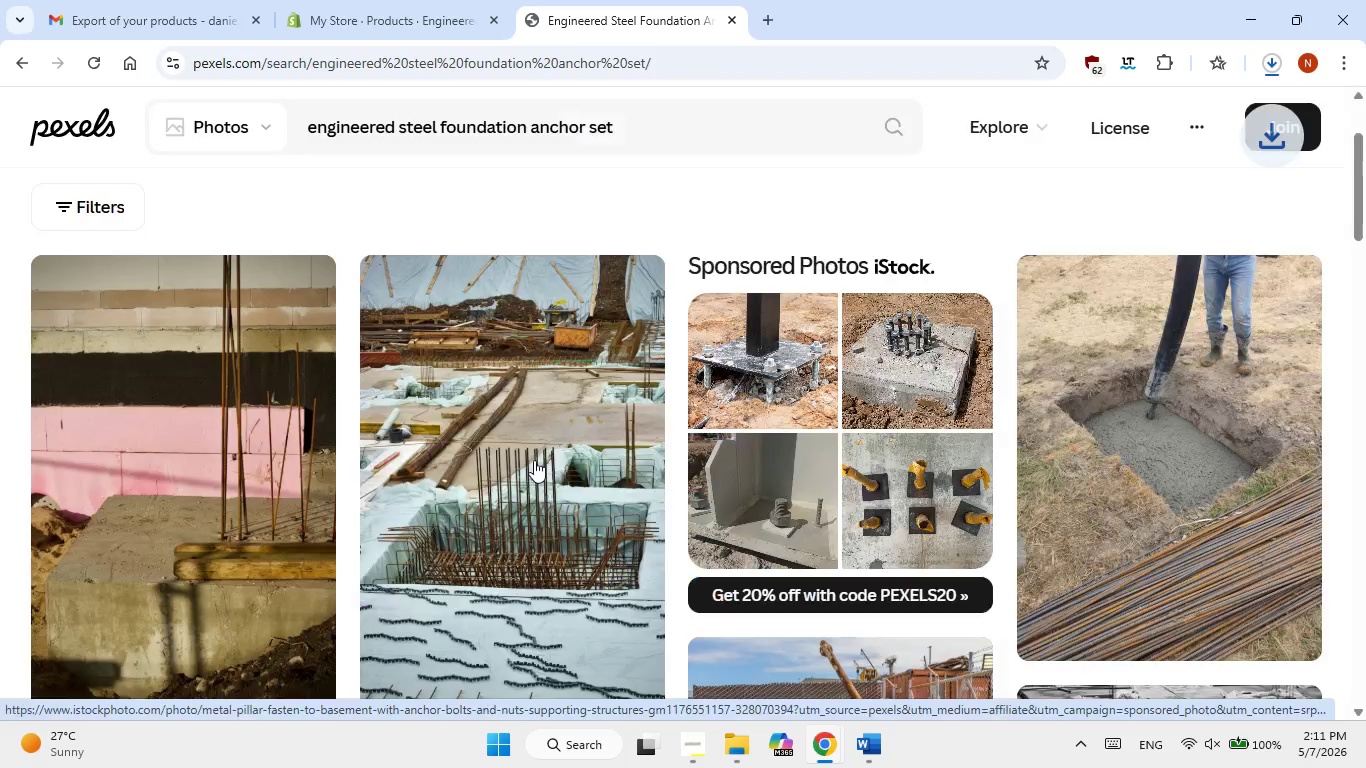 
scroll: coordinate [463, 473], scroll_direction: down, amount: 1.0
 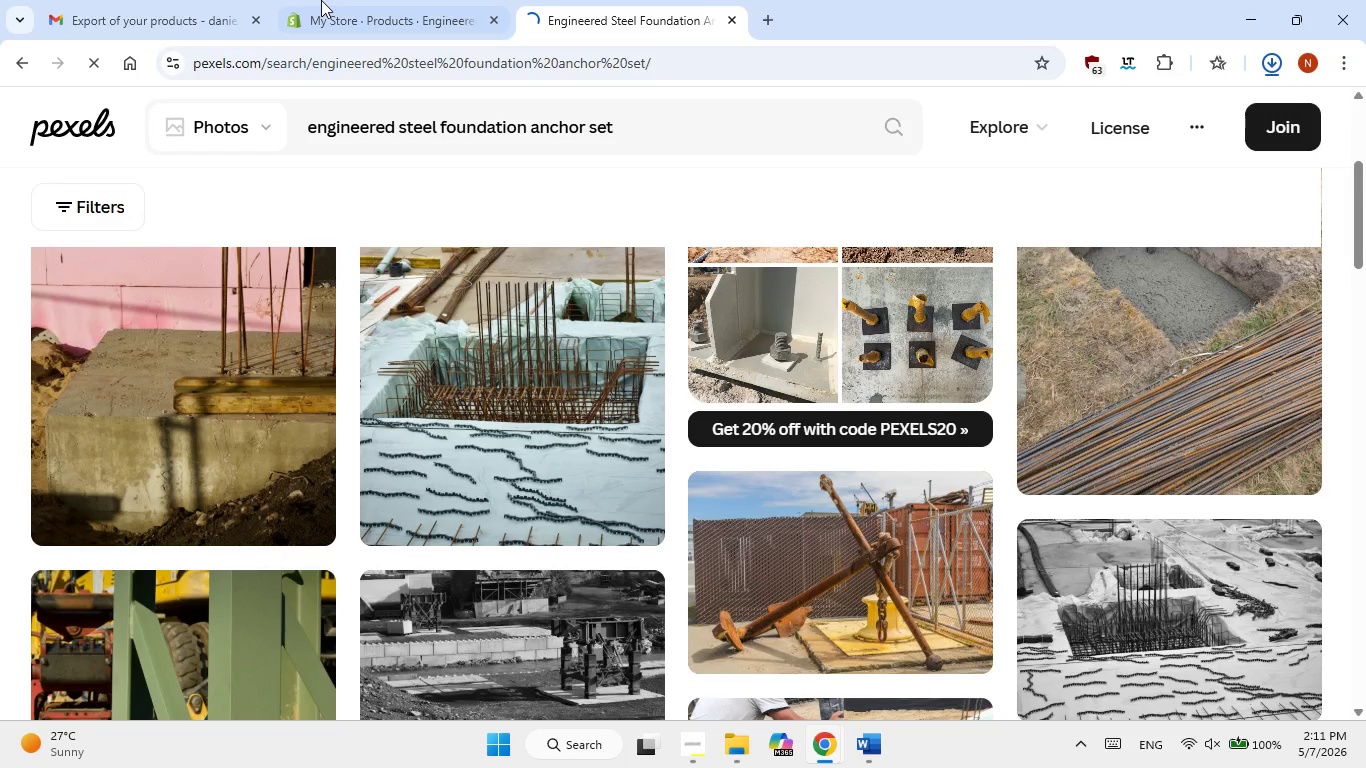 
left_click([431, 8])
 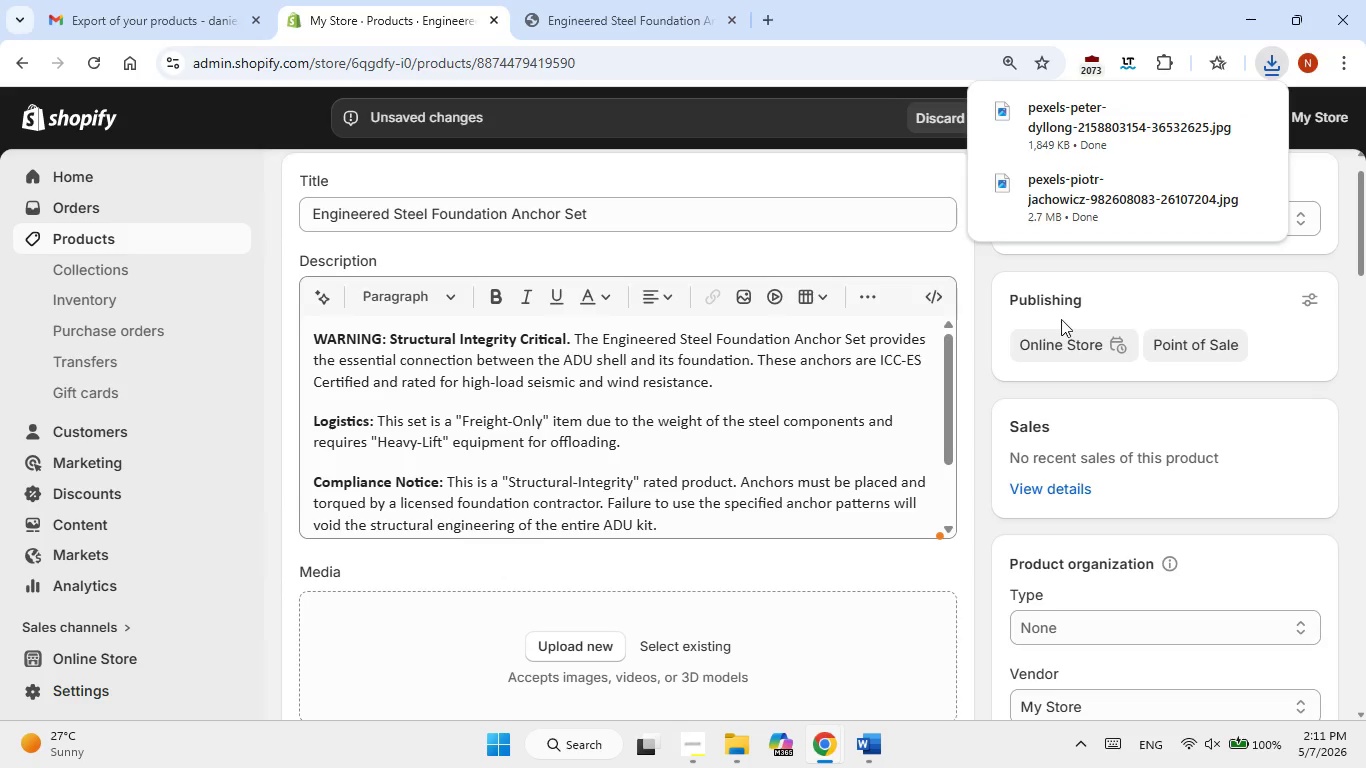 
left_click_drag(start_coordinate=[1076, 126], to_coordinate=[611, 676])
 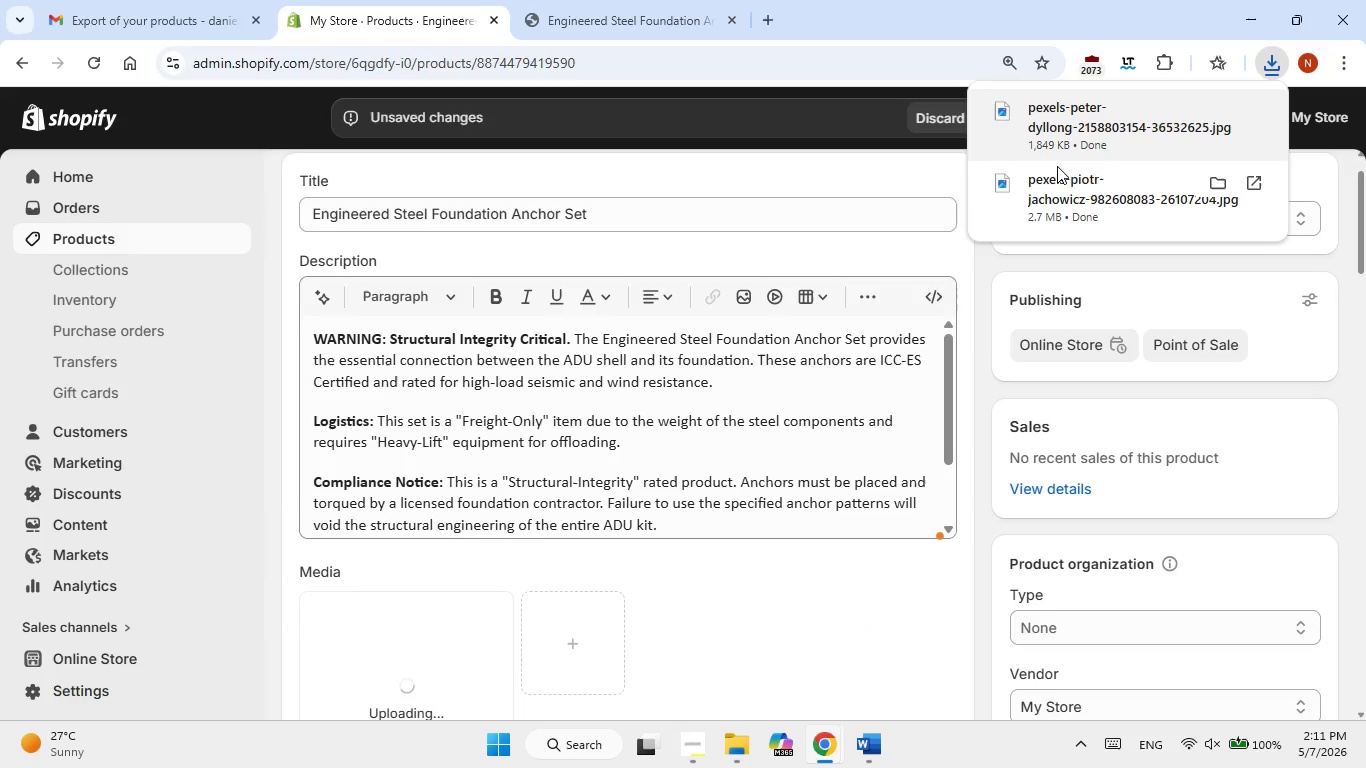 
left_click_drag(start_coordinate=[1048, 197], to_coordinate=[795, 659])
 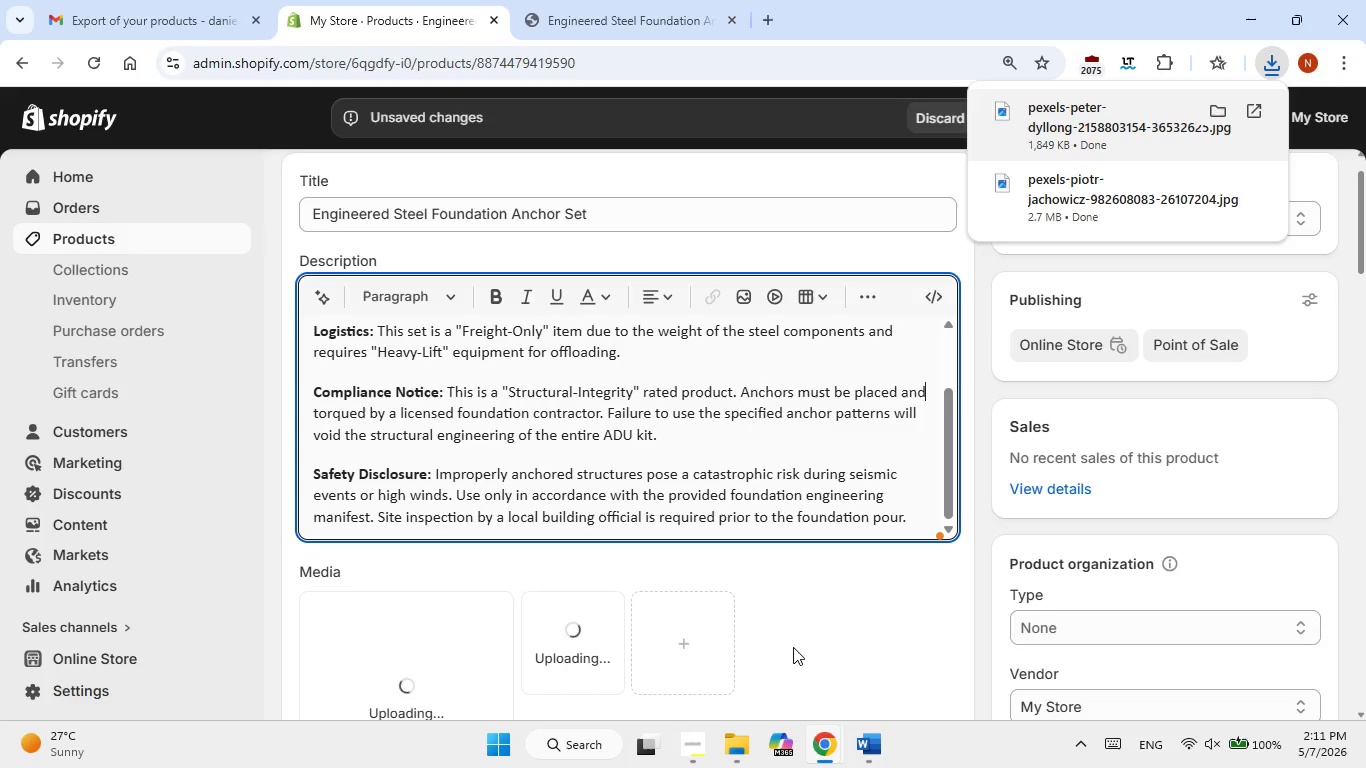 
scroll: coordinate [820, 622], scroll_direction: down, amount: 18.0
 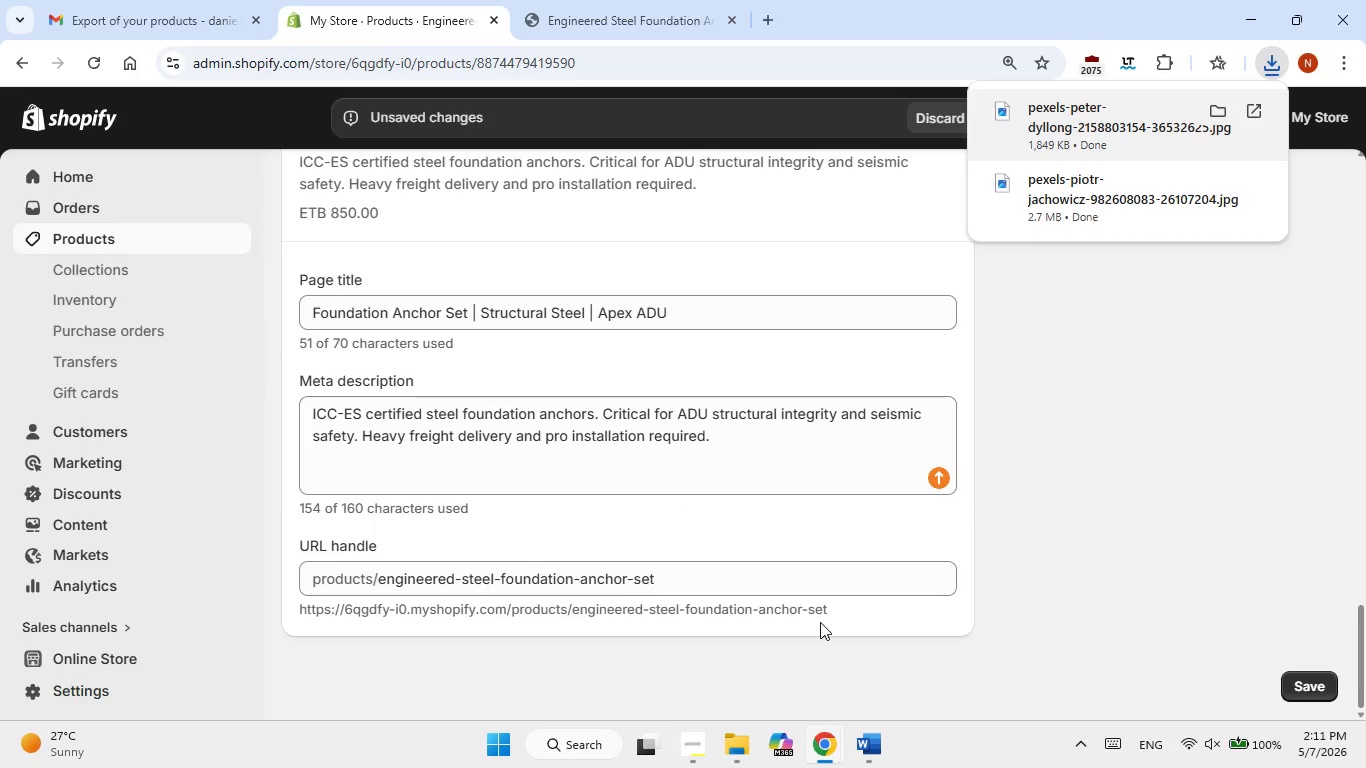 
scroll: coordinate [820, 628], scroll_direction: up, amount: 19.0
 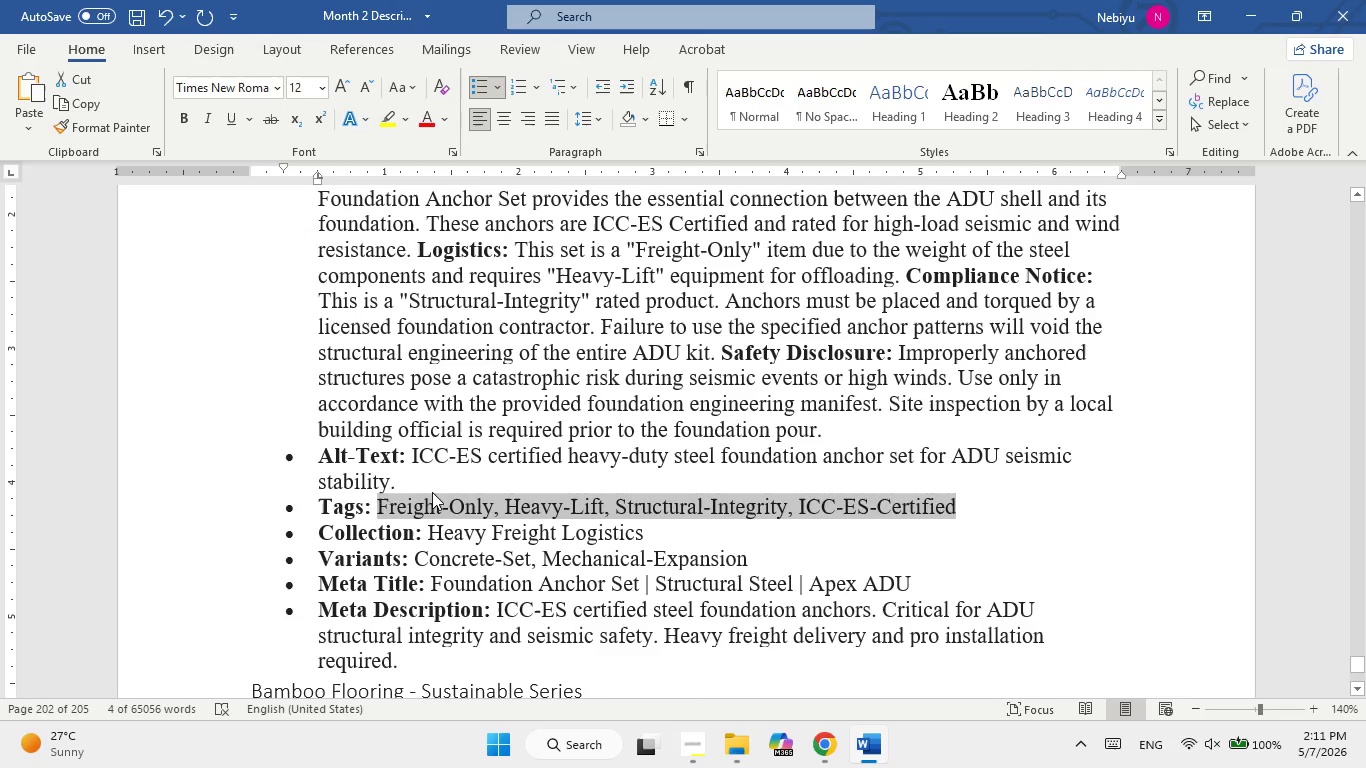 
left_click_drag(start_coordinate=[411, 450], to_coordinate=[396, 481])
 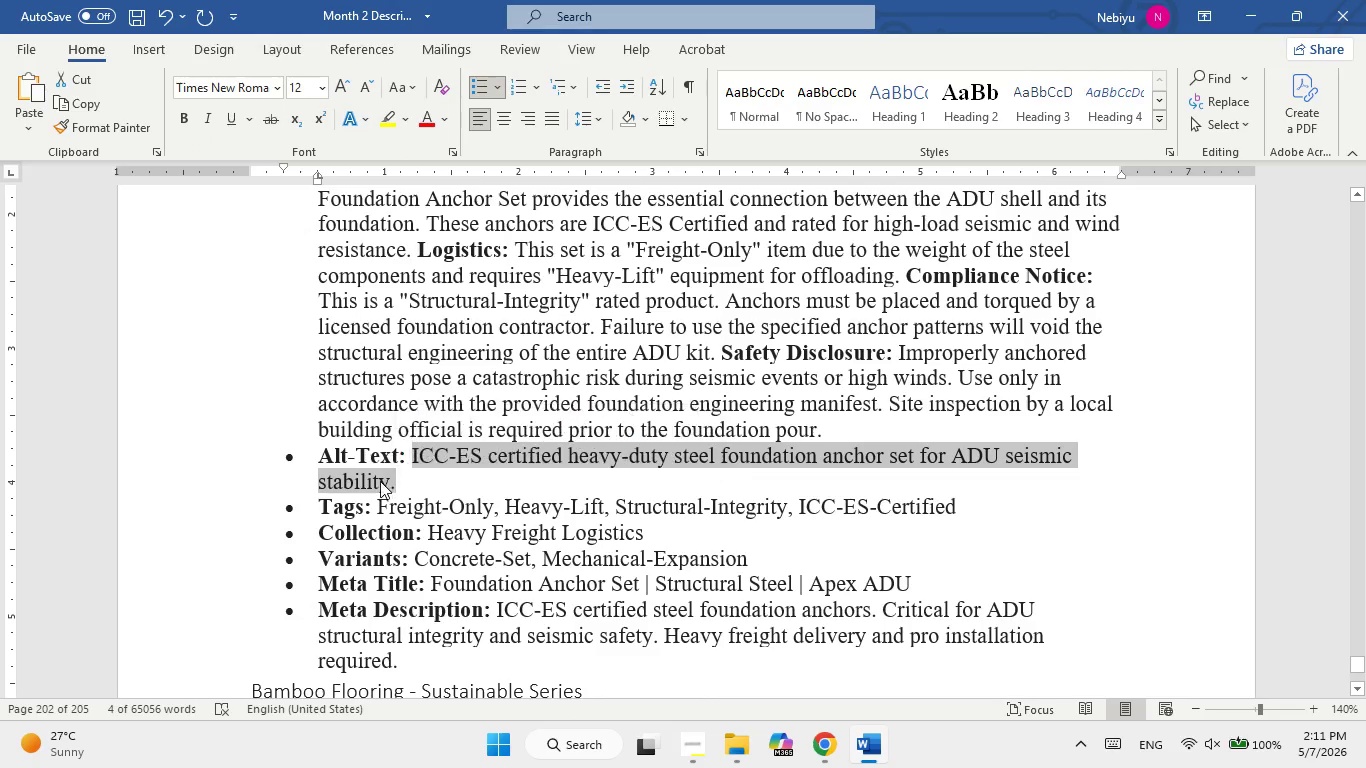 
right_click([380, 481])
 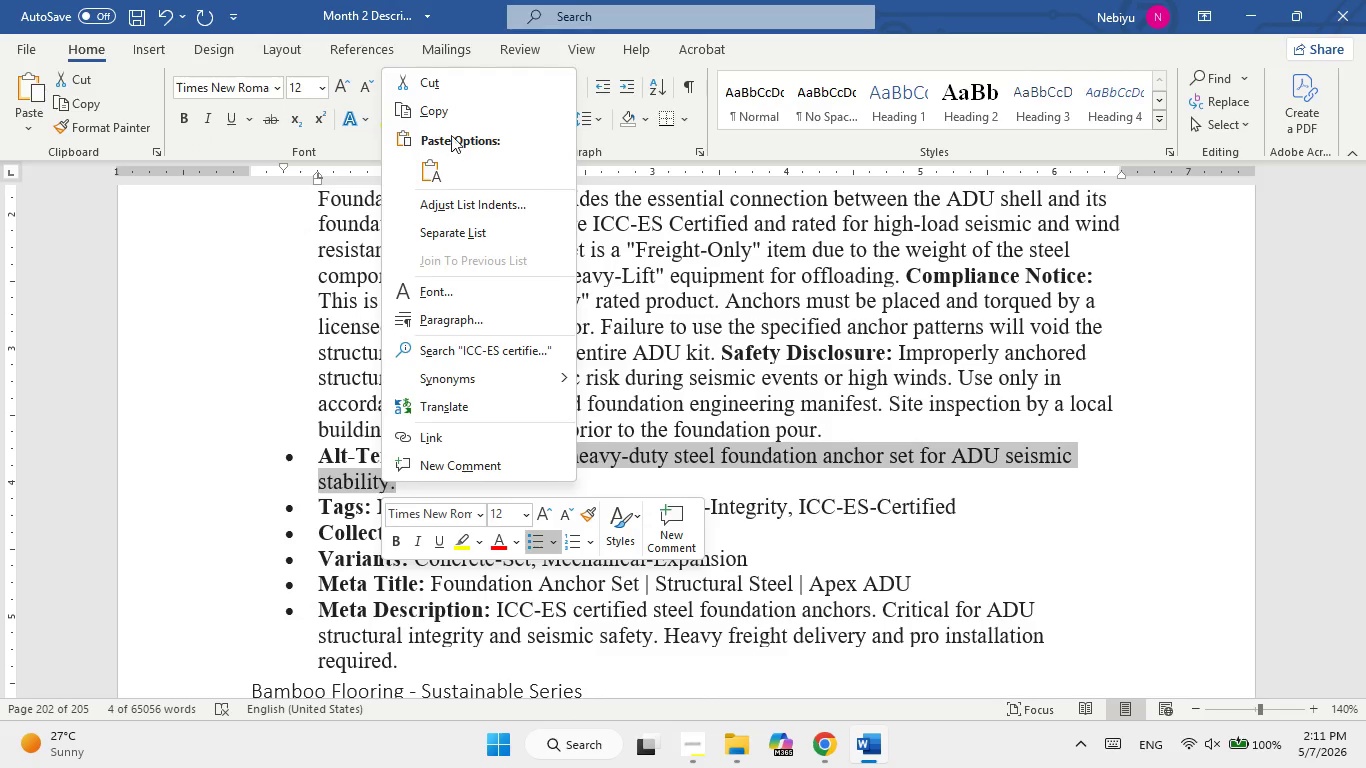 
left_click([451, 115])
 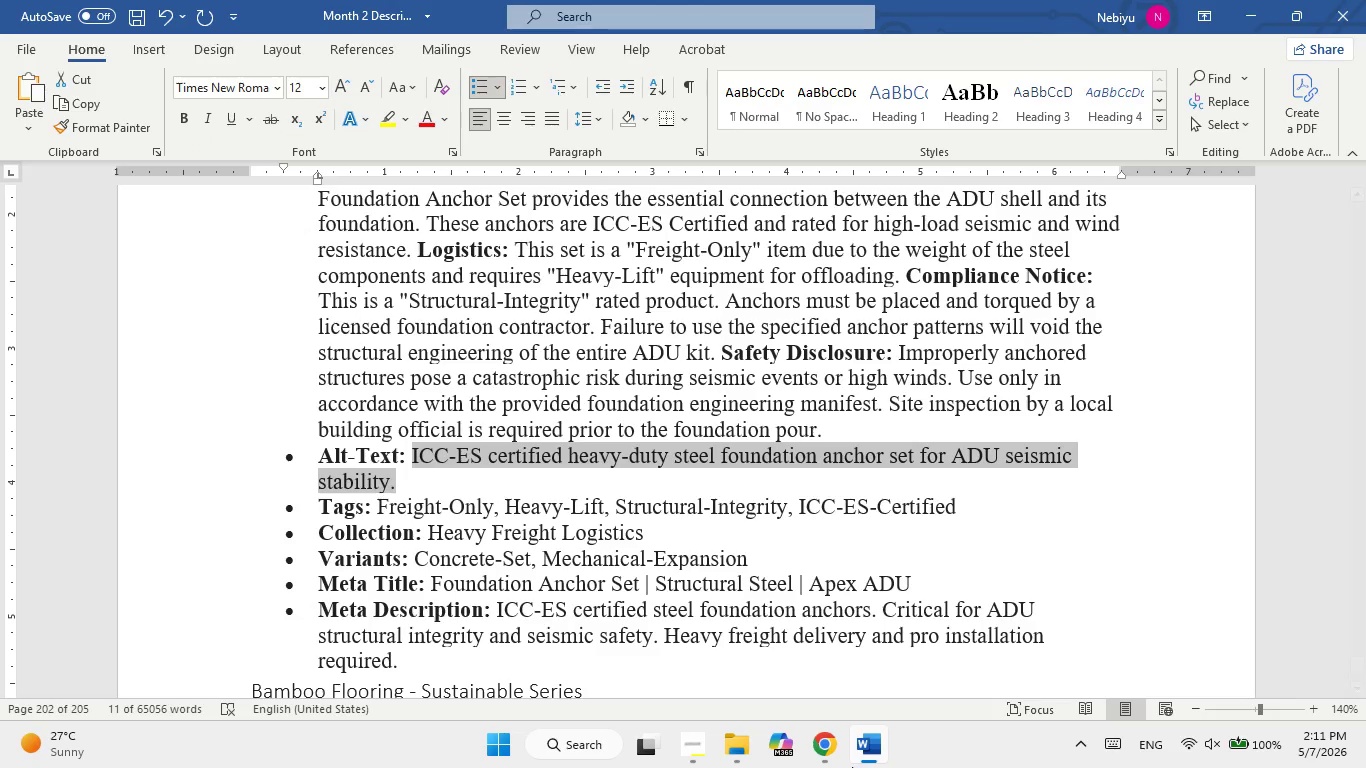 
left_click([868, 761])
 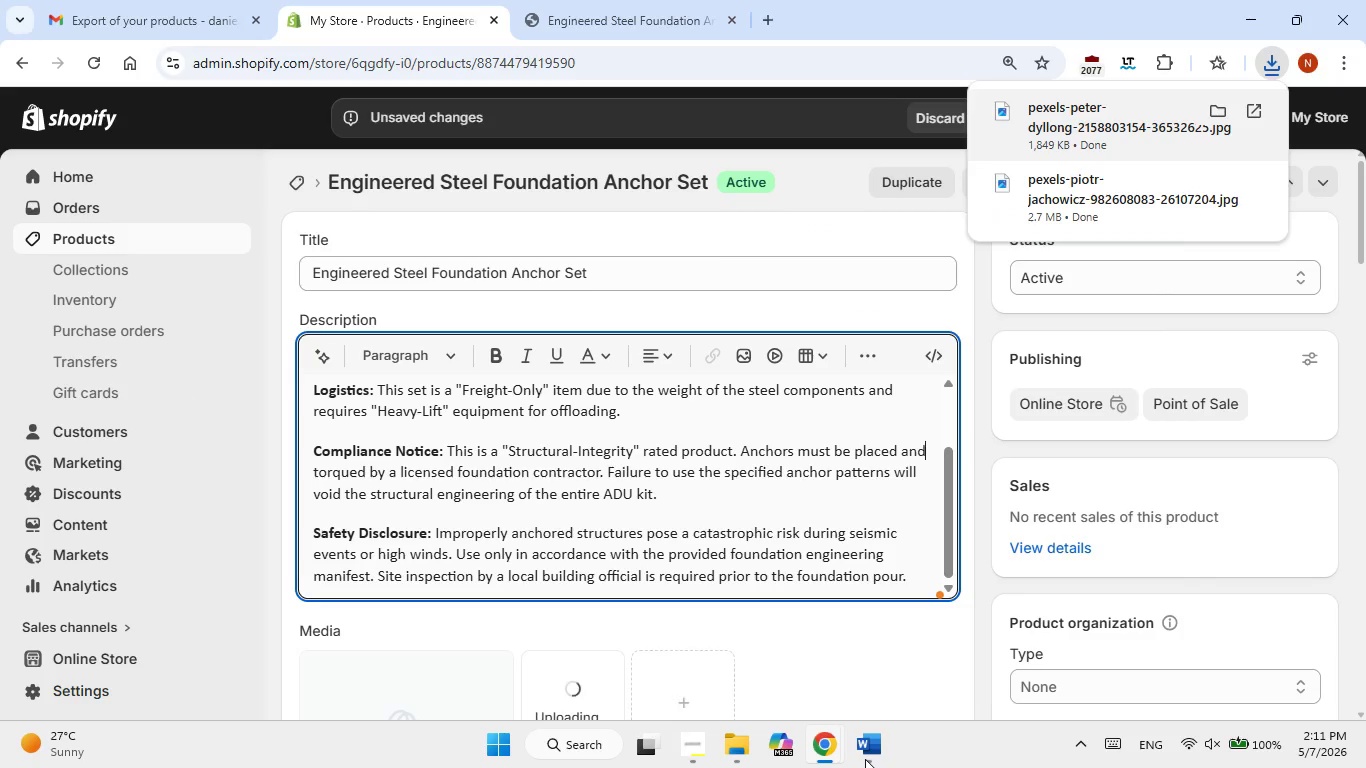 
wait(8.14)
 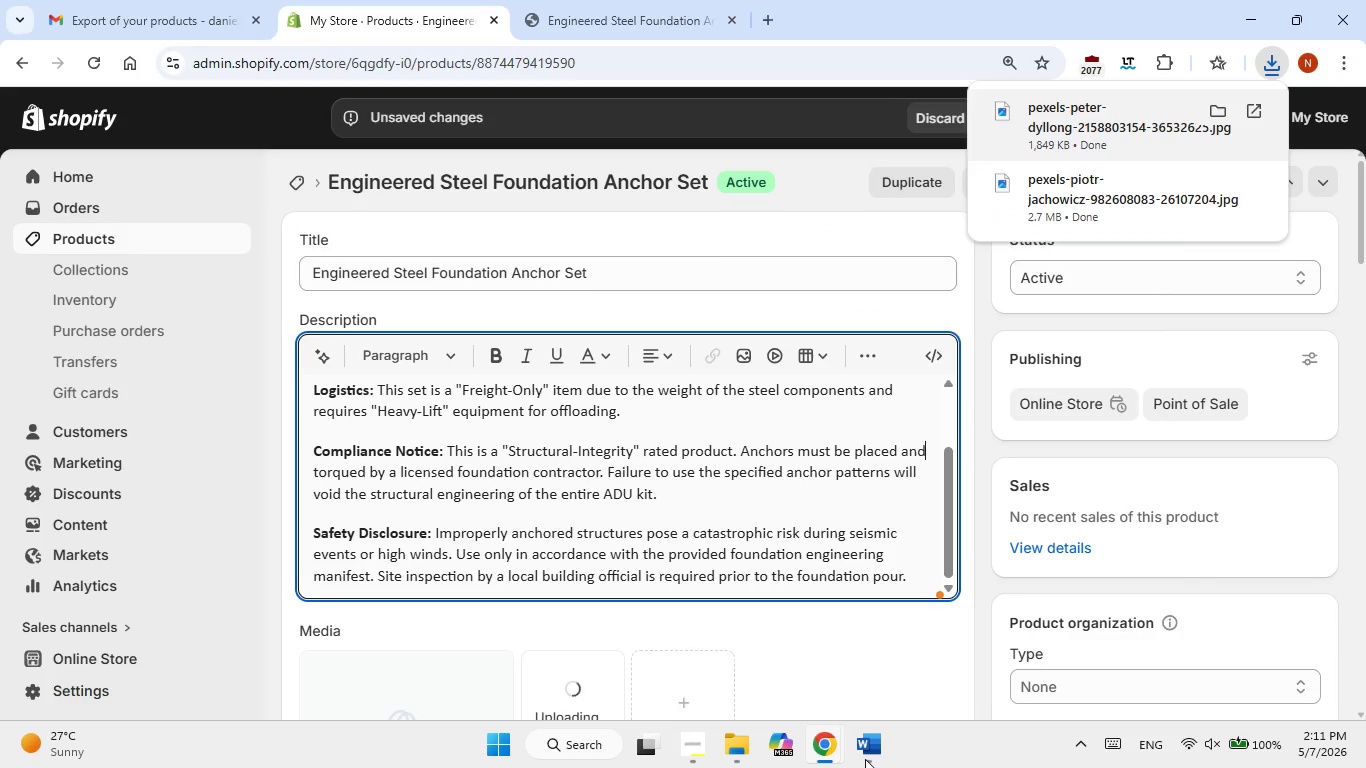 
scroll: coordinate [891, 648], scroll_direction: down, amount: 2.0
 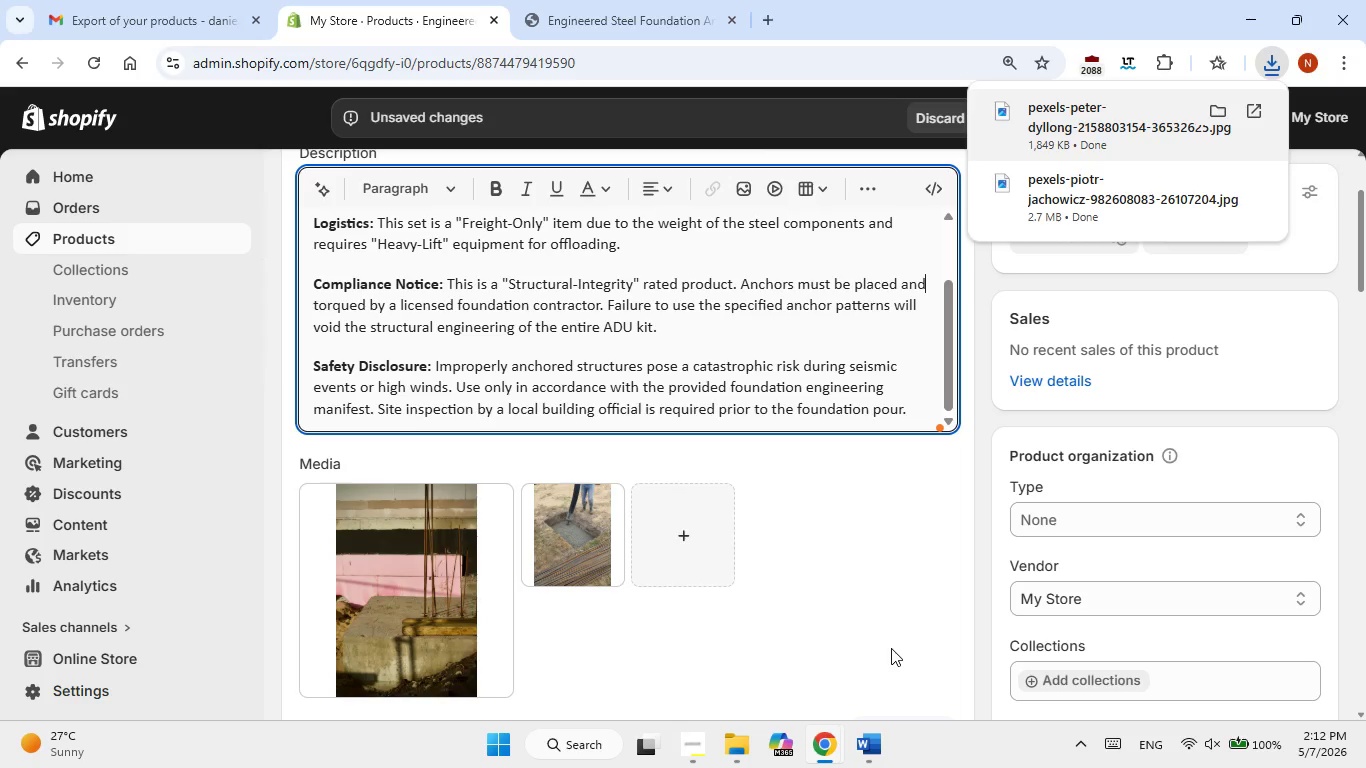 
wait(24.43)
 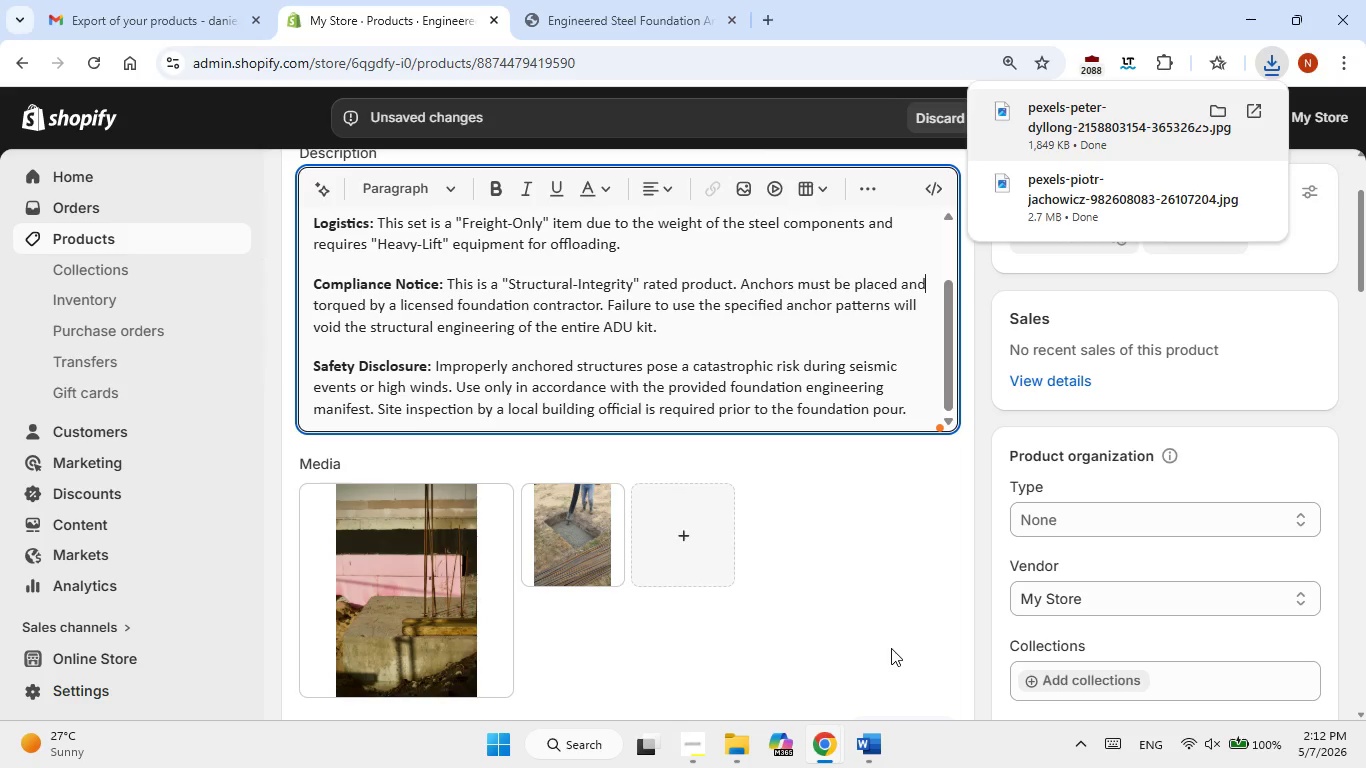 
left_click([535, 498])
 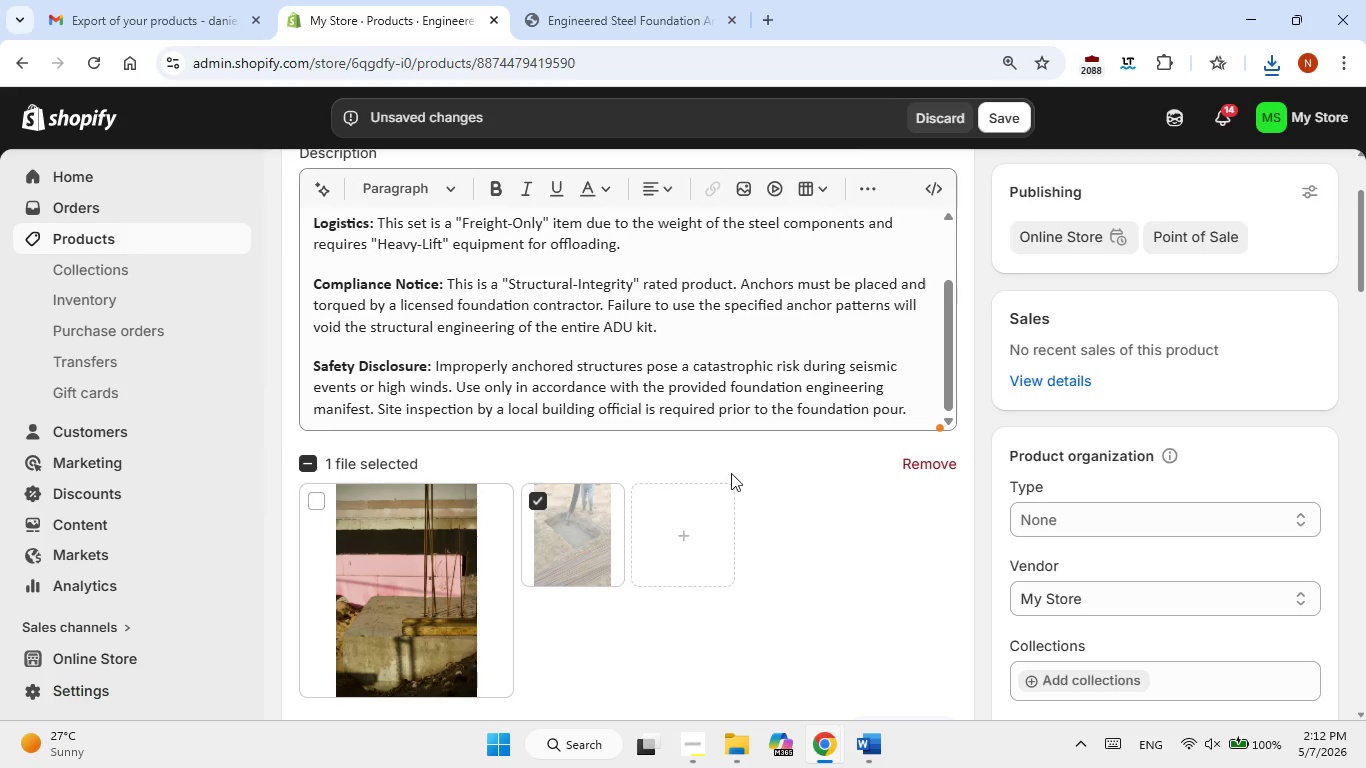 
left_click([929, 464])
 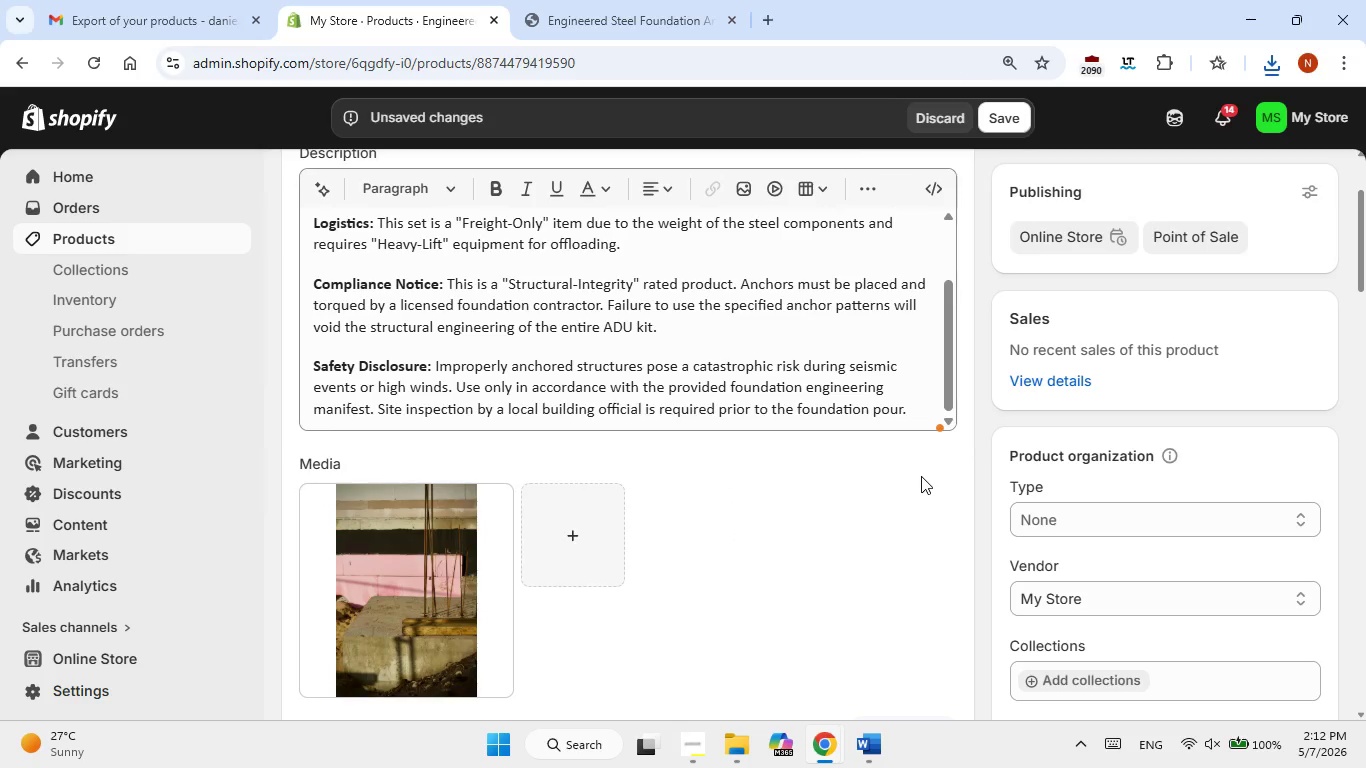 
scroll: coordinate [974, 503], scroll_direction: down, amount: 2.0
 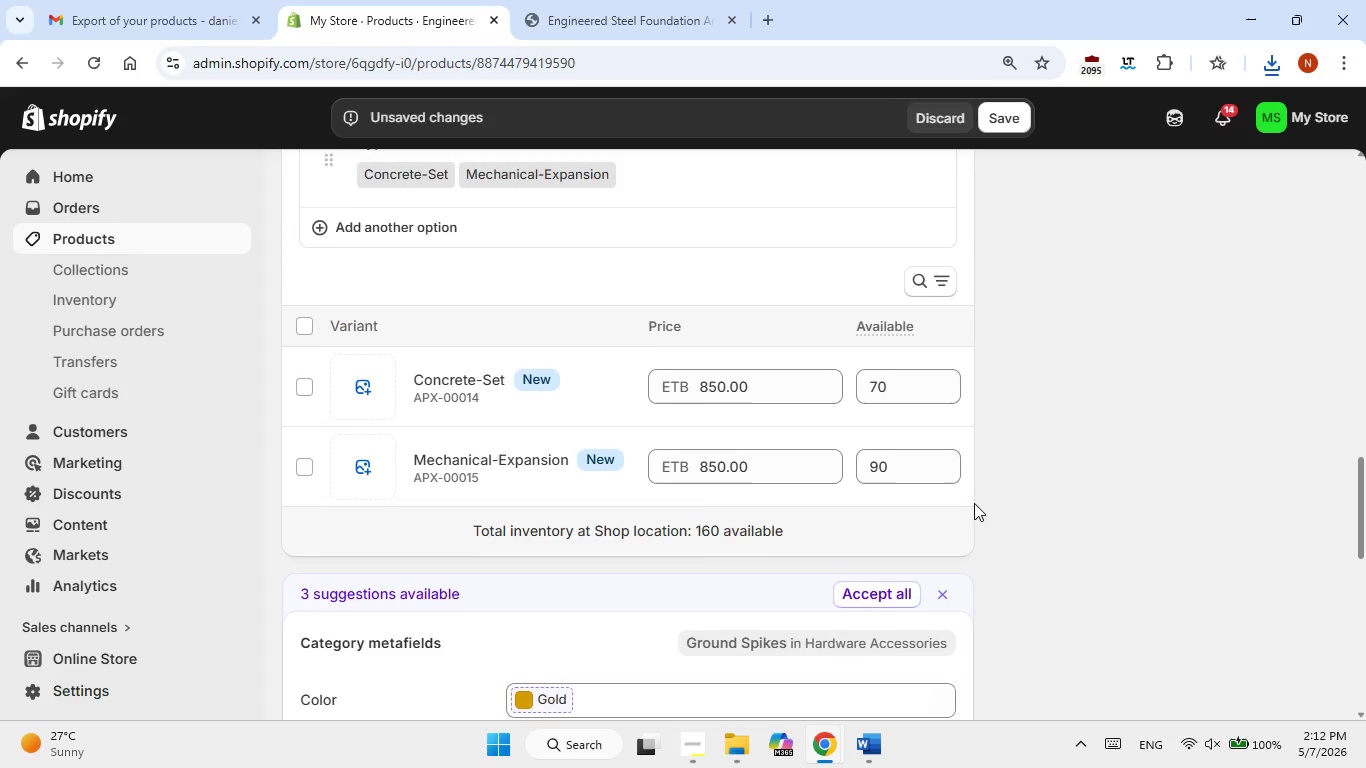 
left_click([860, 427])
 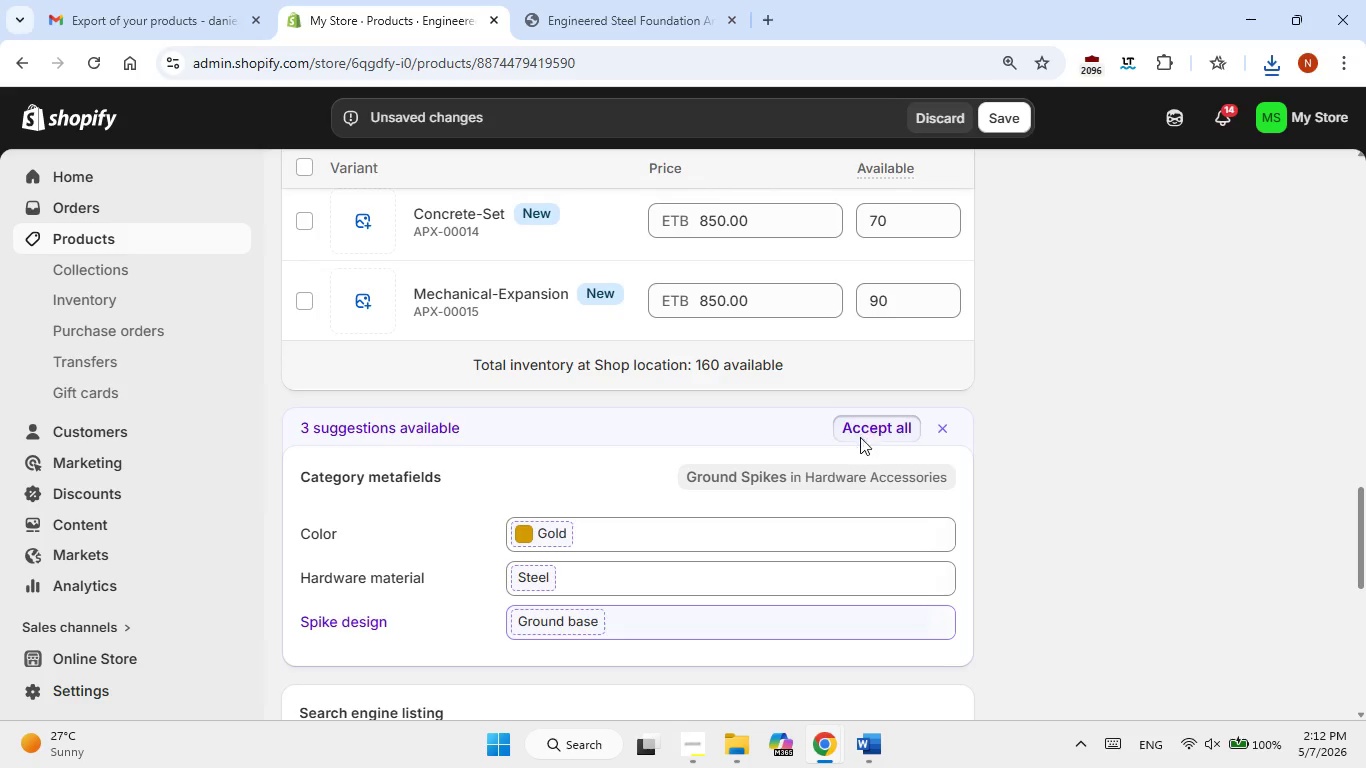 
scroll: coordinate [859, 442], scroll_direction: down, amount: 2.0
 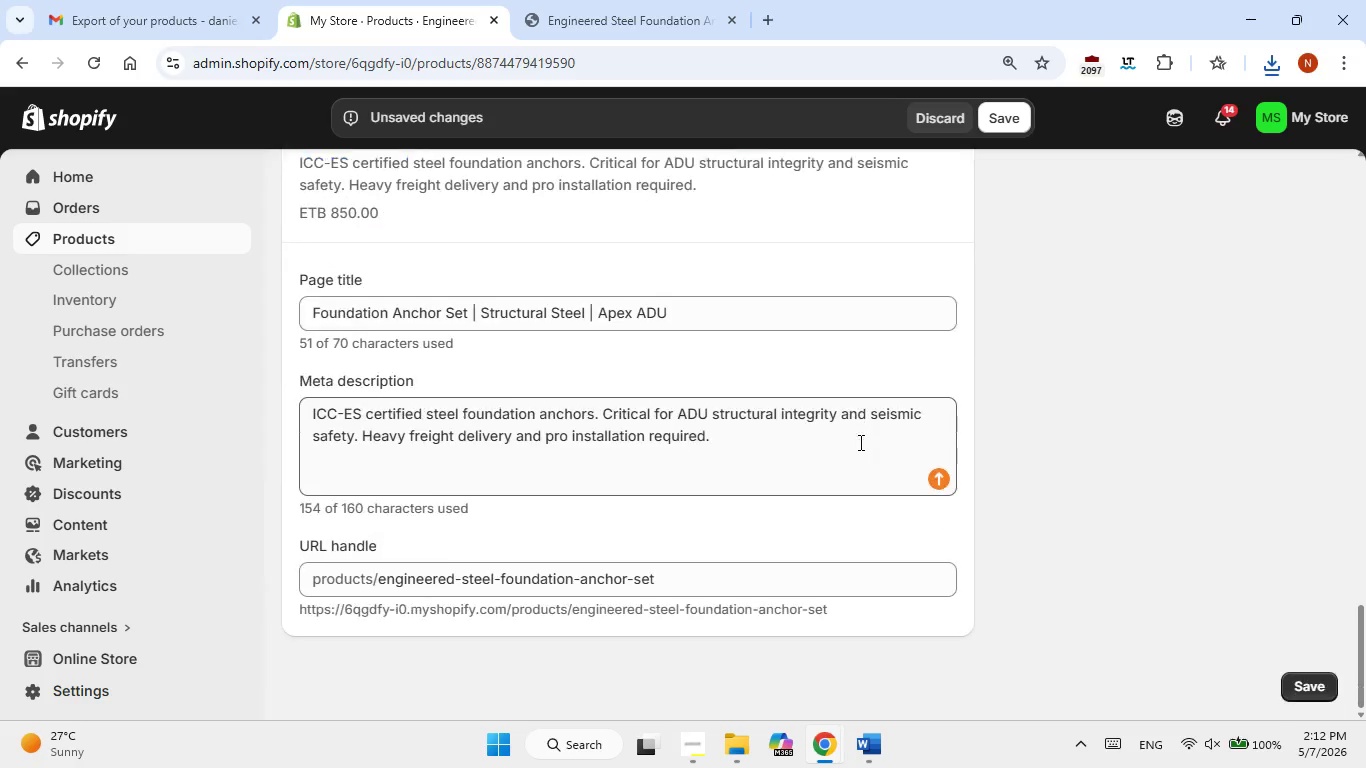 
scroll: coordinate [859, 442], scroll_direction: up, amount: 37.0
 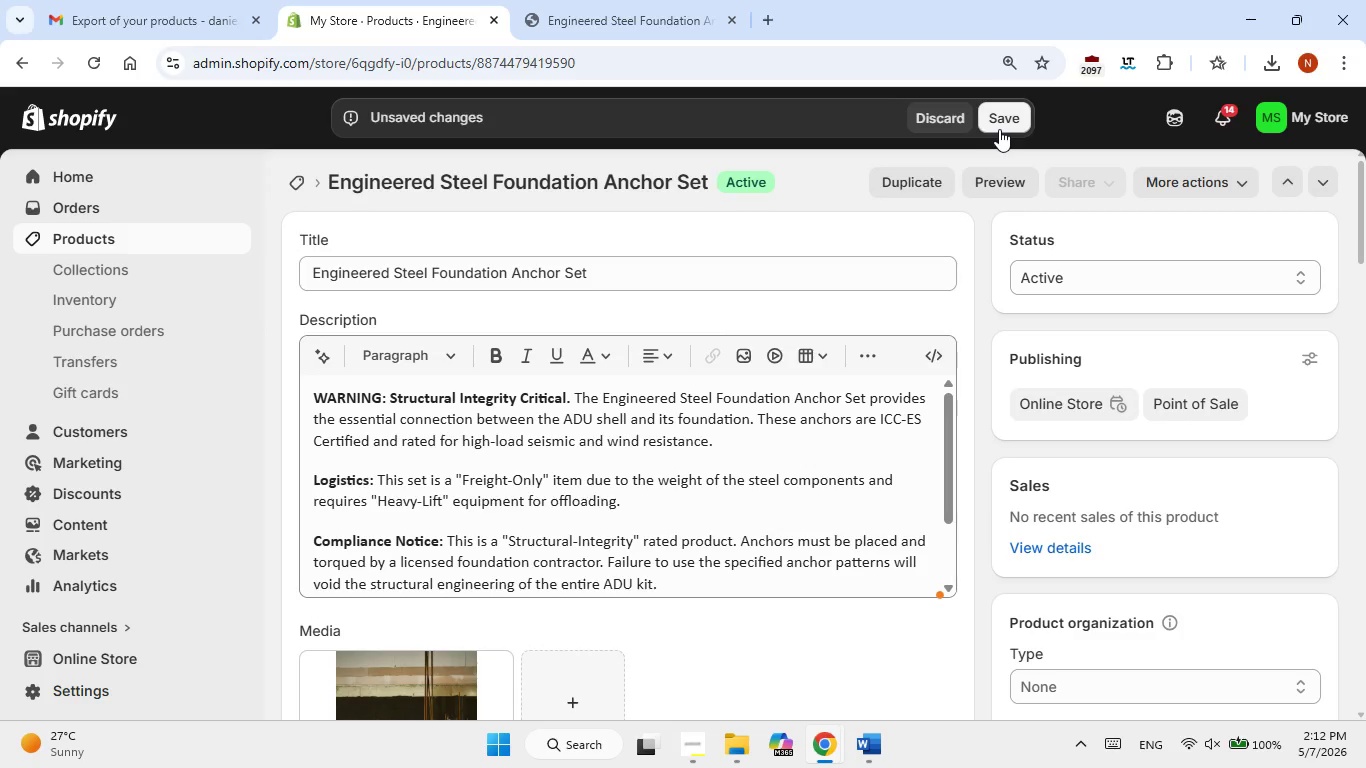 
left_click([1001, 126])
 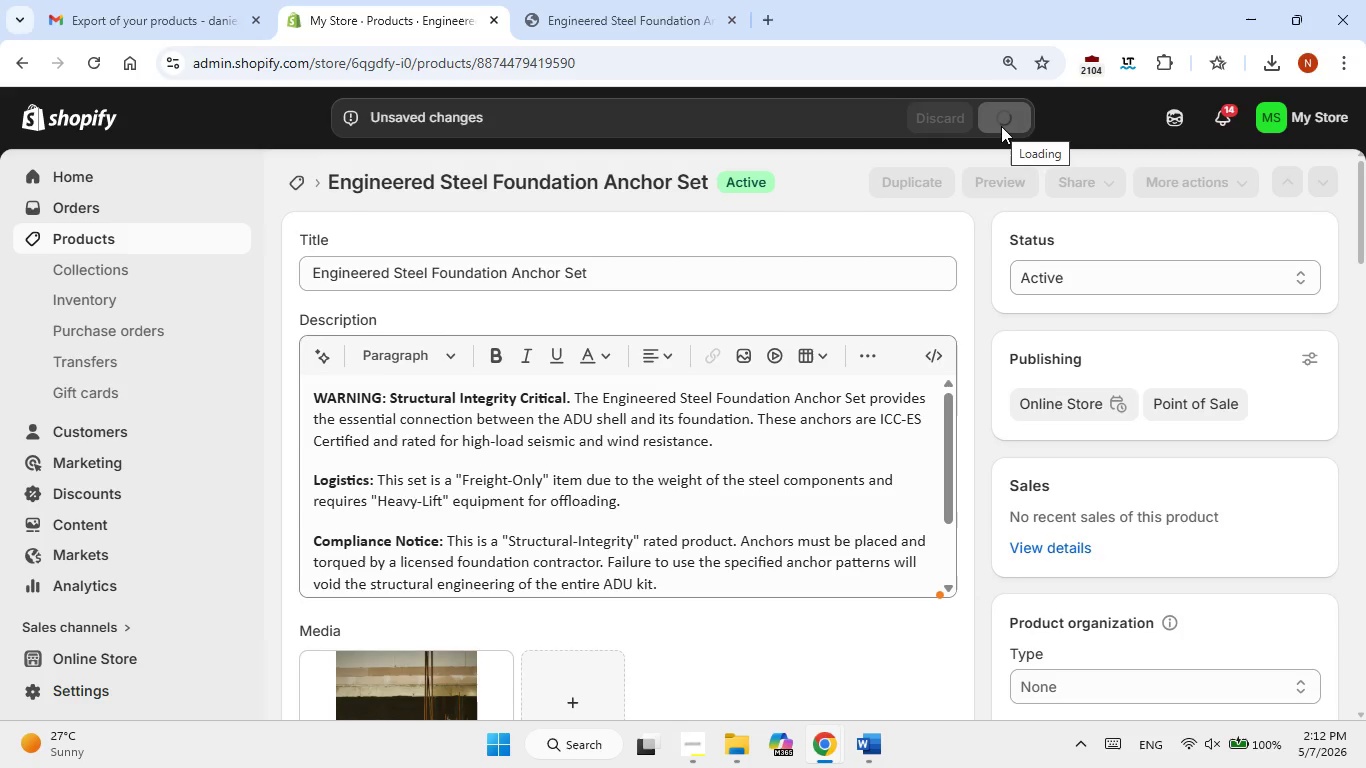 
wait(6.2)
 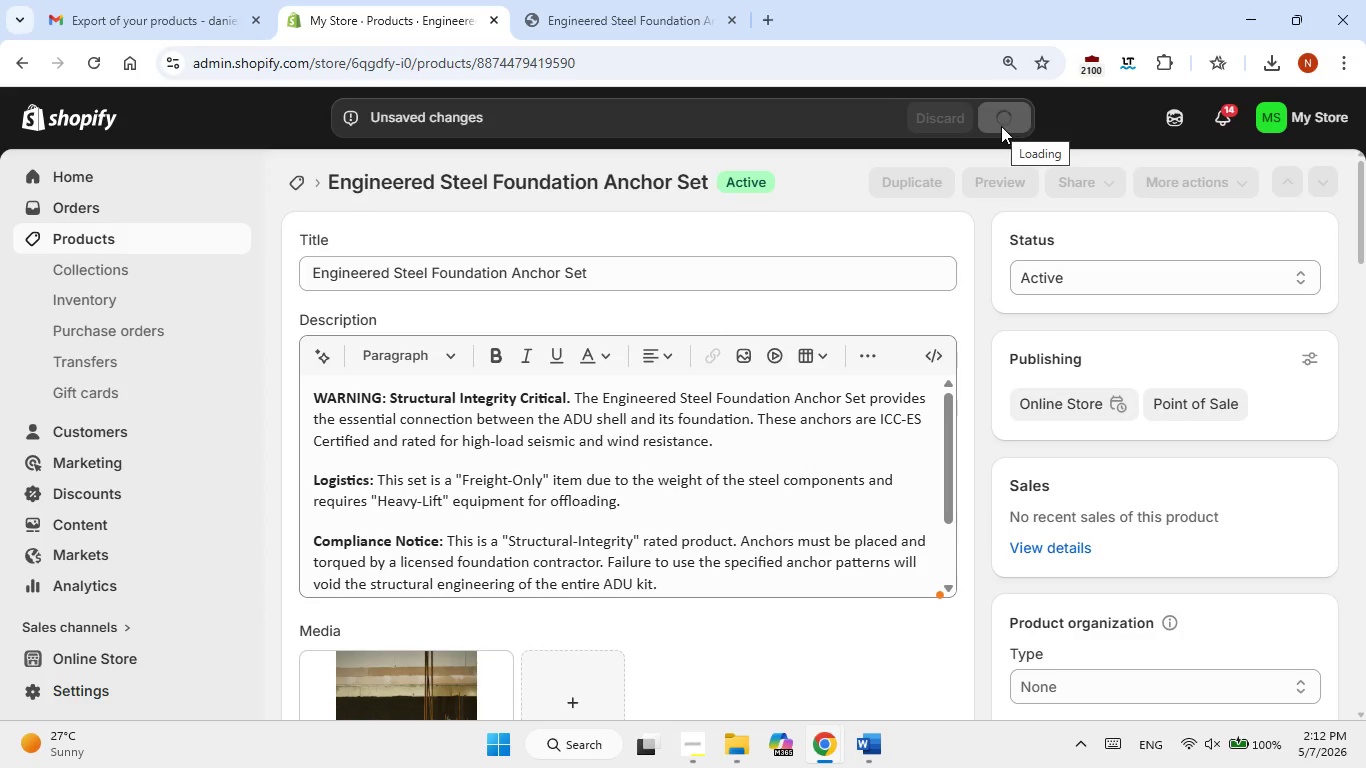 
scroll: coordinate [966, 264], scroll_direction: down, amount: 3.0
 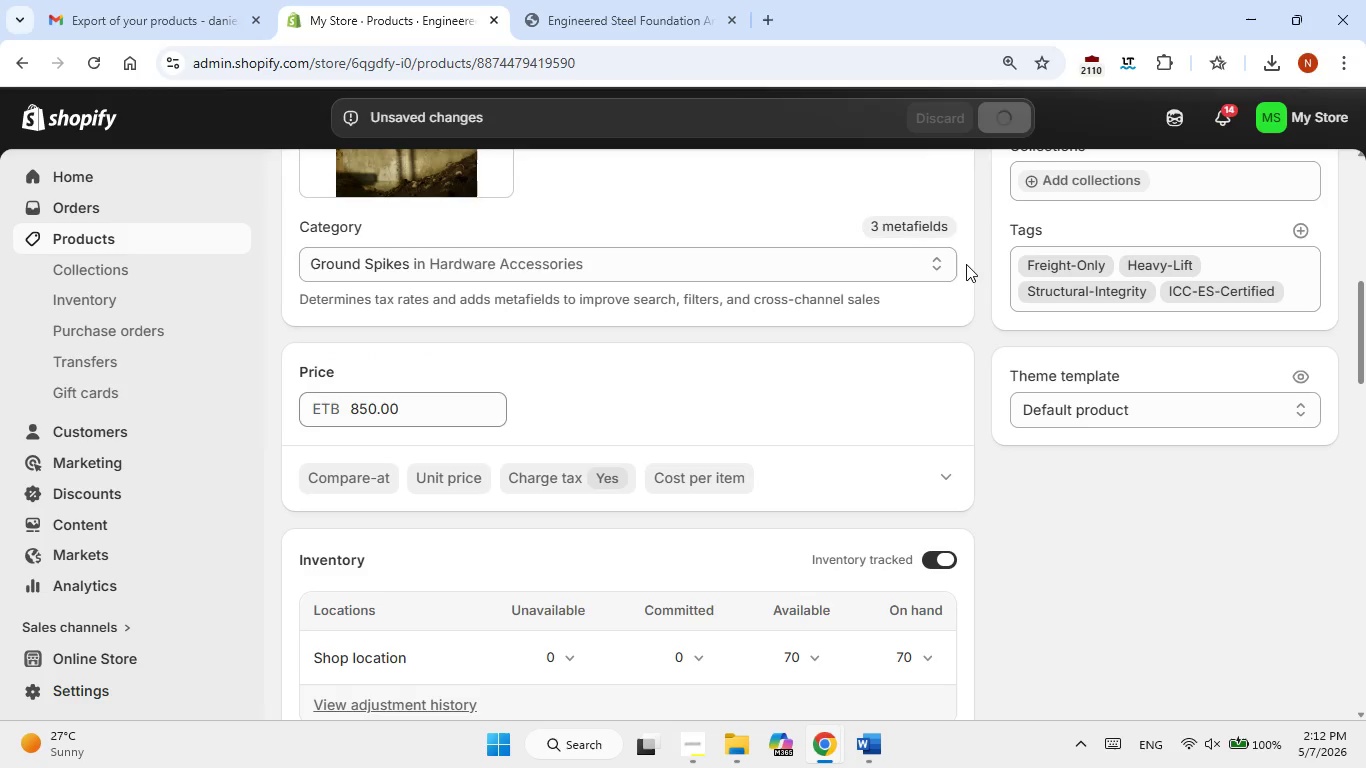 
scroll: coordinate [966, 264], scroll_direction: up, amount: 1.0
 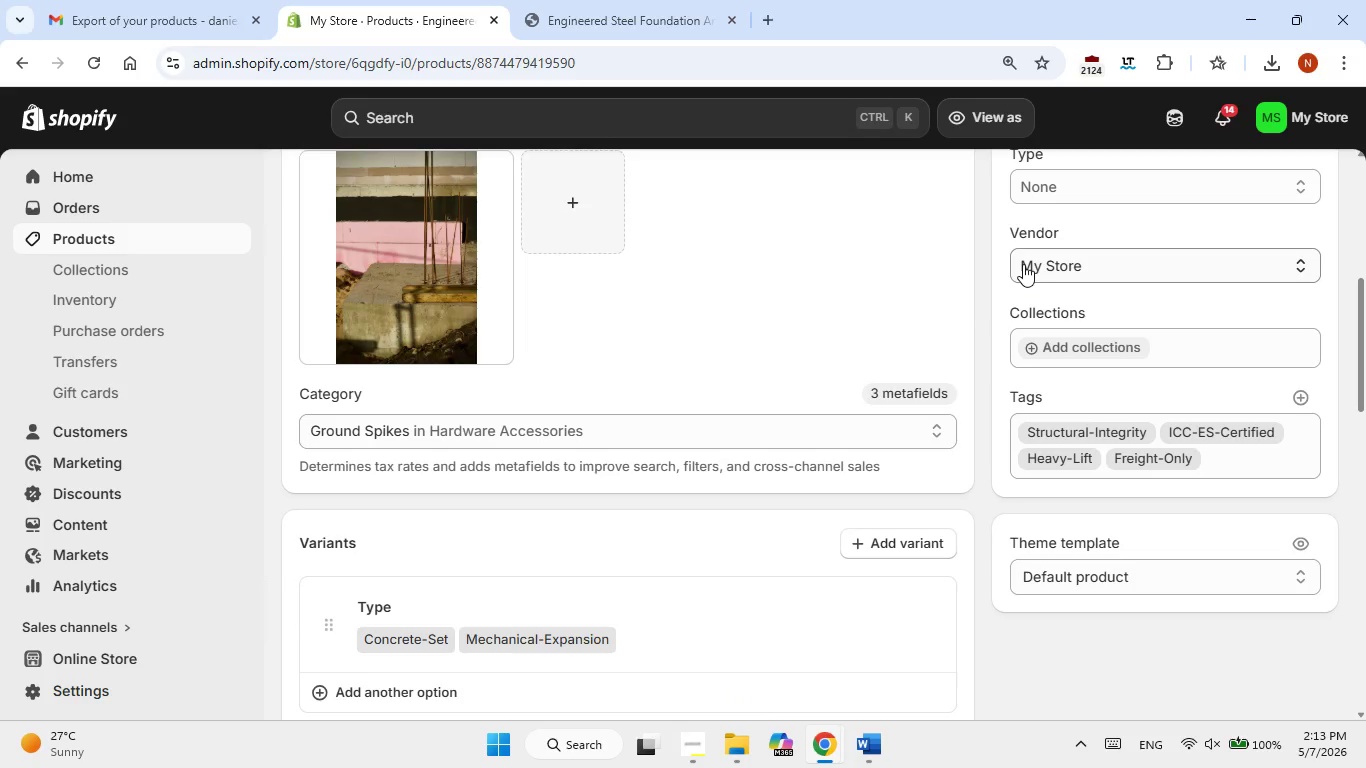 
wait(14.06)
 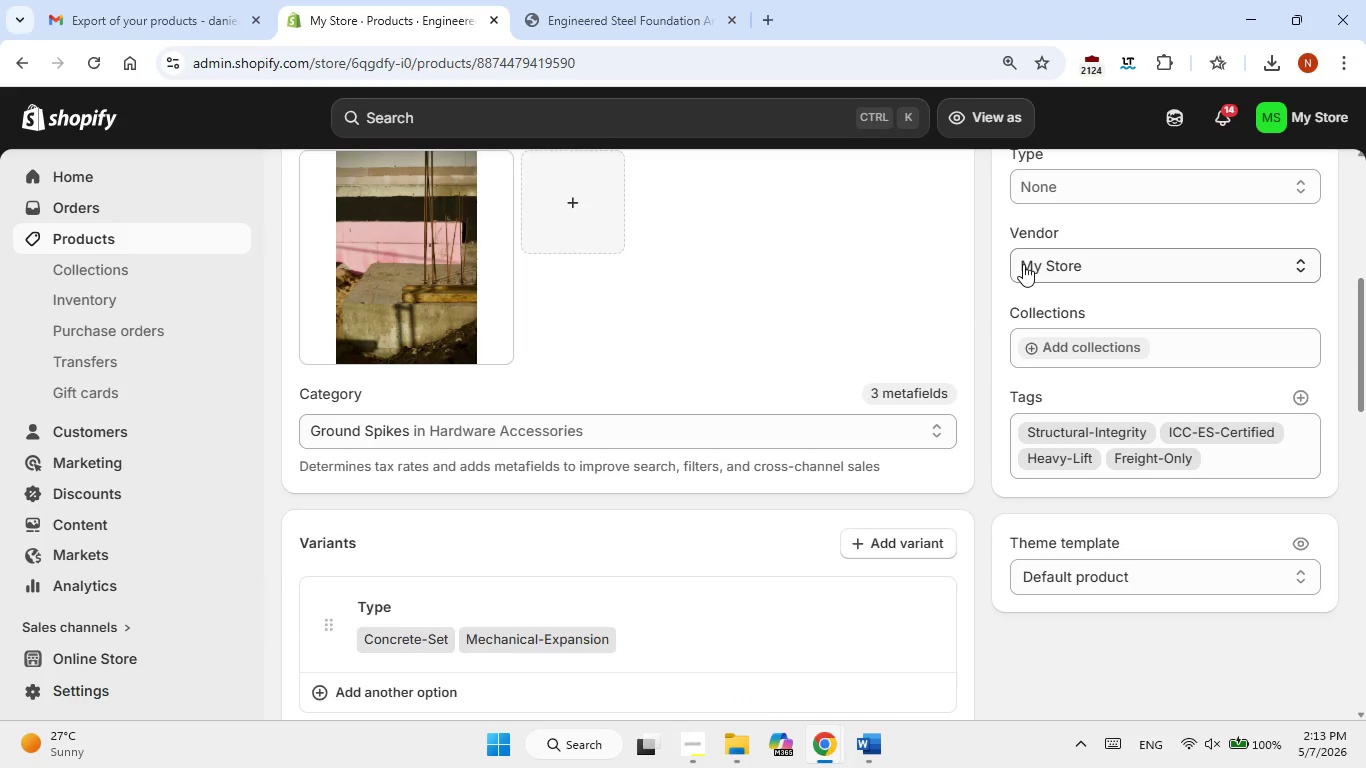 
scroll: coordinate [909, 527], scroll_direction: up, amount: 9.0
 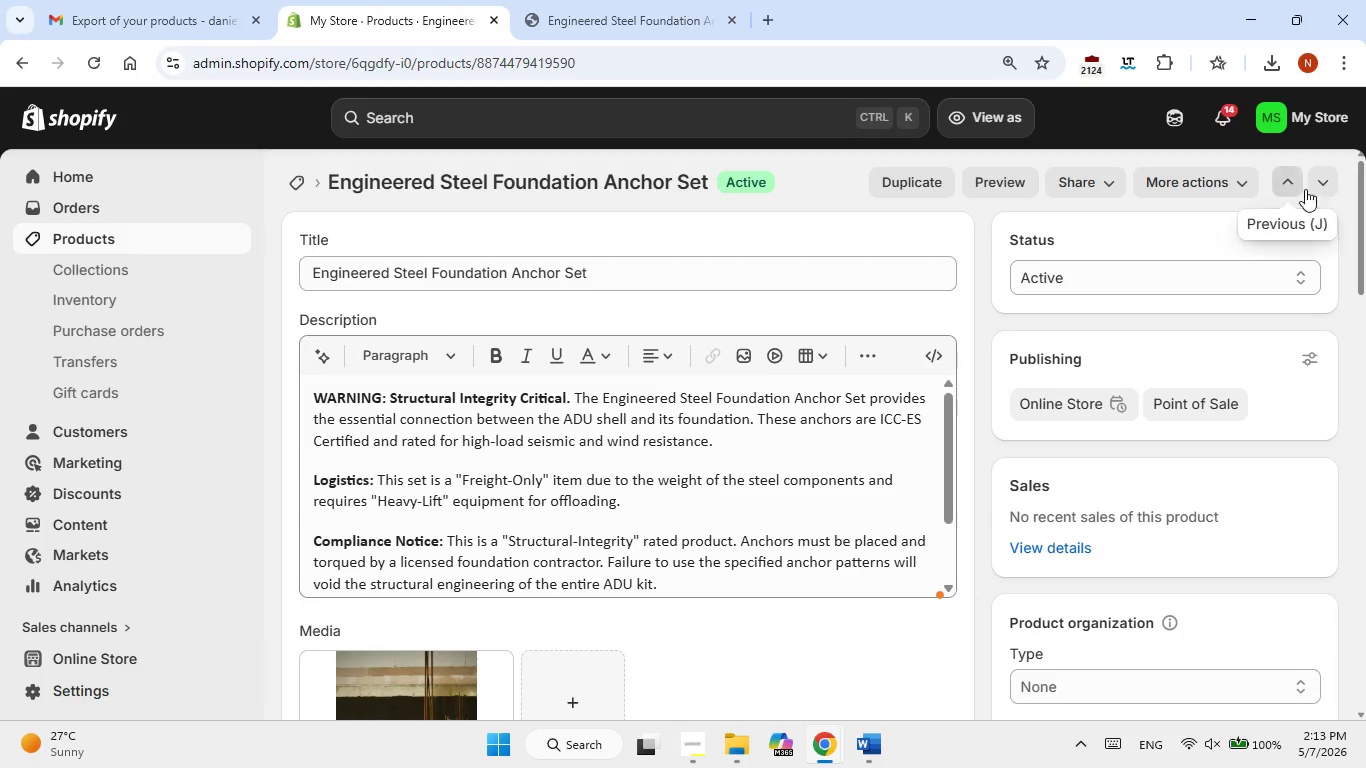 
left_click([1322, 187])
 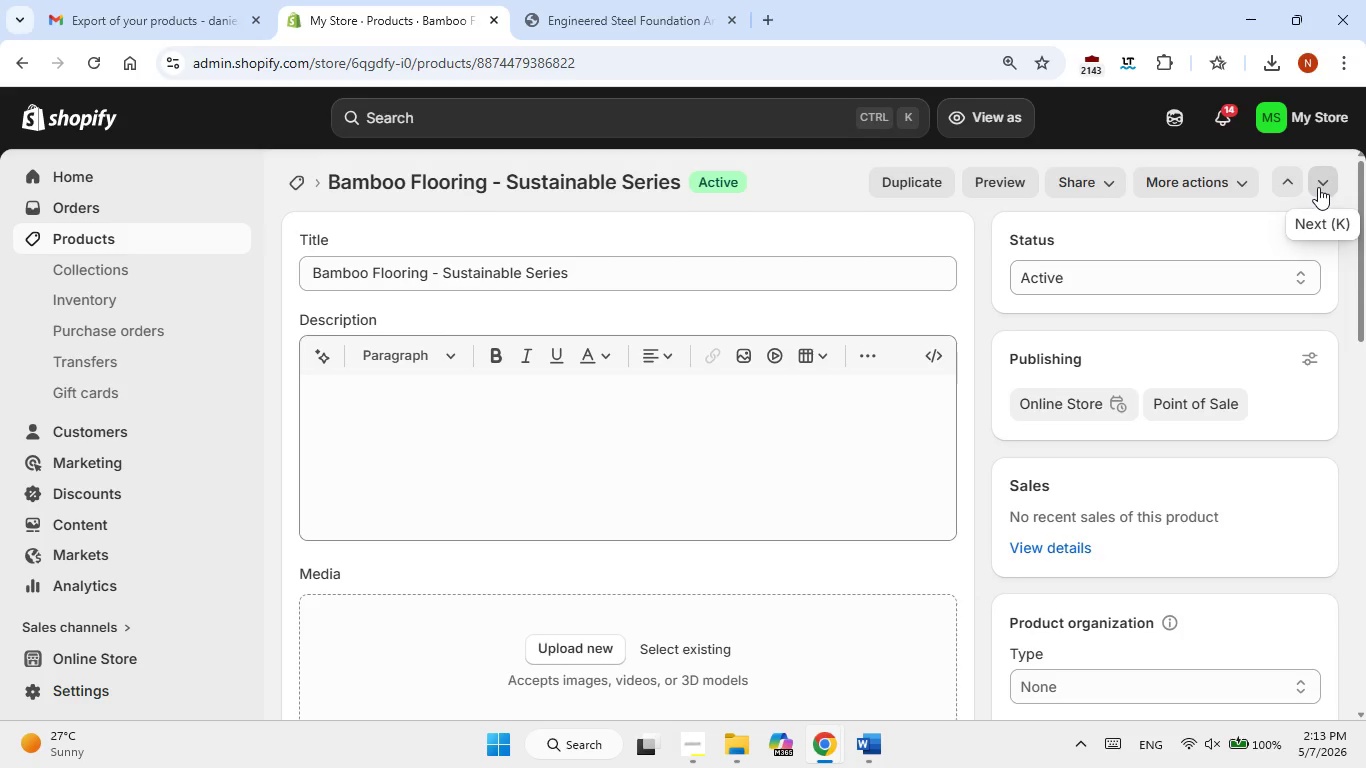 
wait(50.78)
 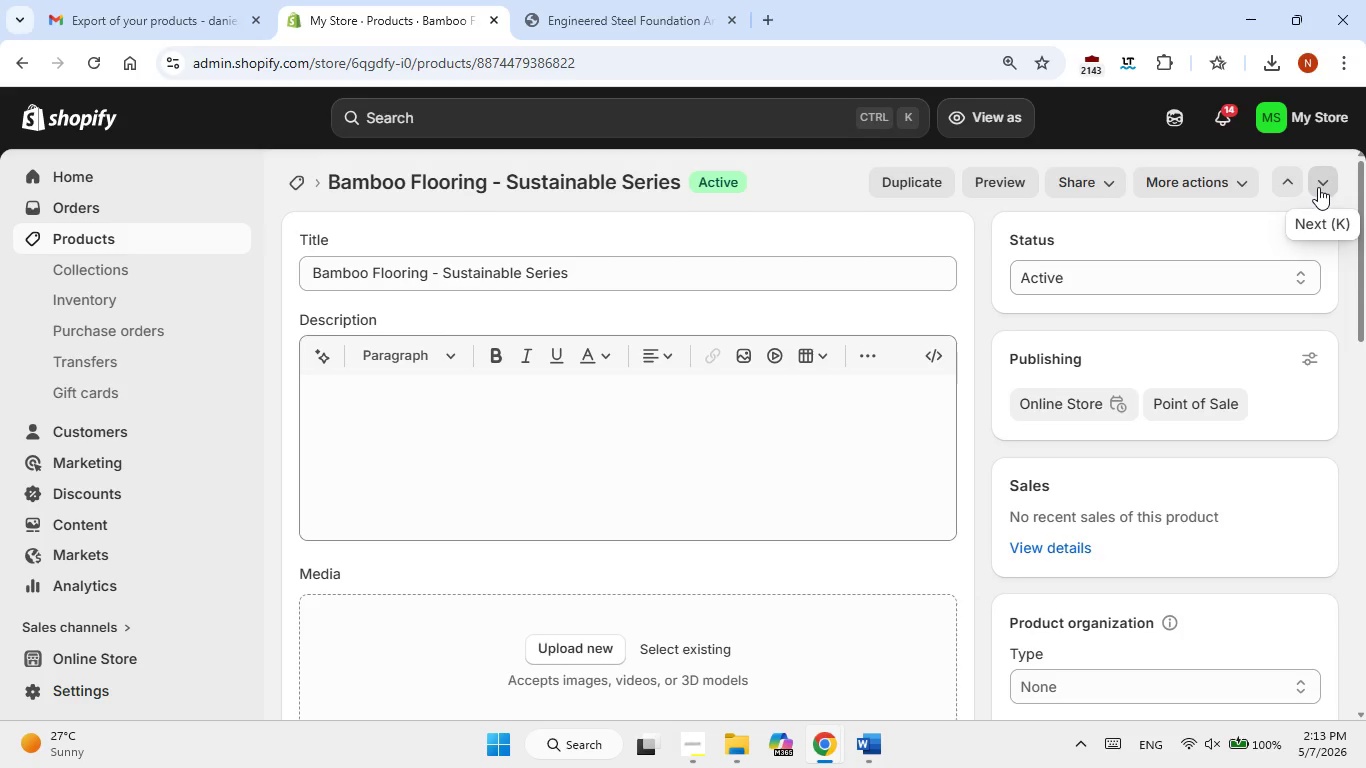 
left_click_drag(start_coordinate=[1320, 184], to_coordinate=[1365, 313])
 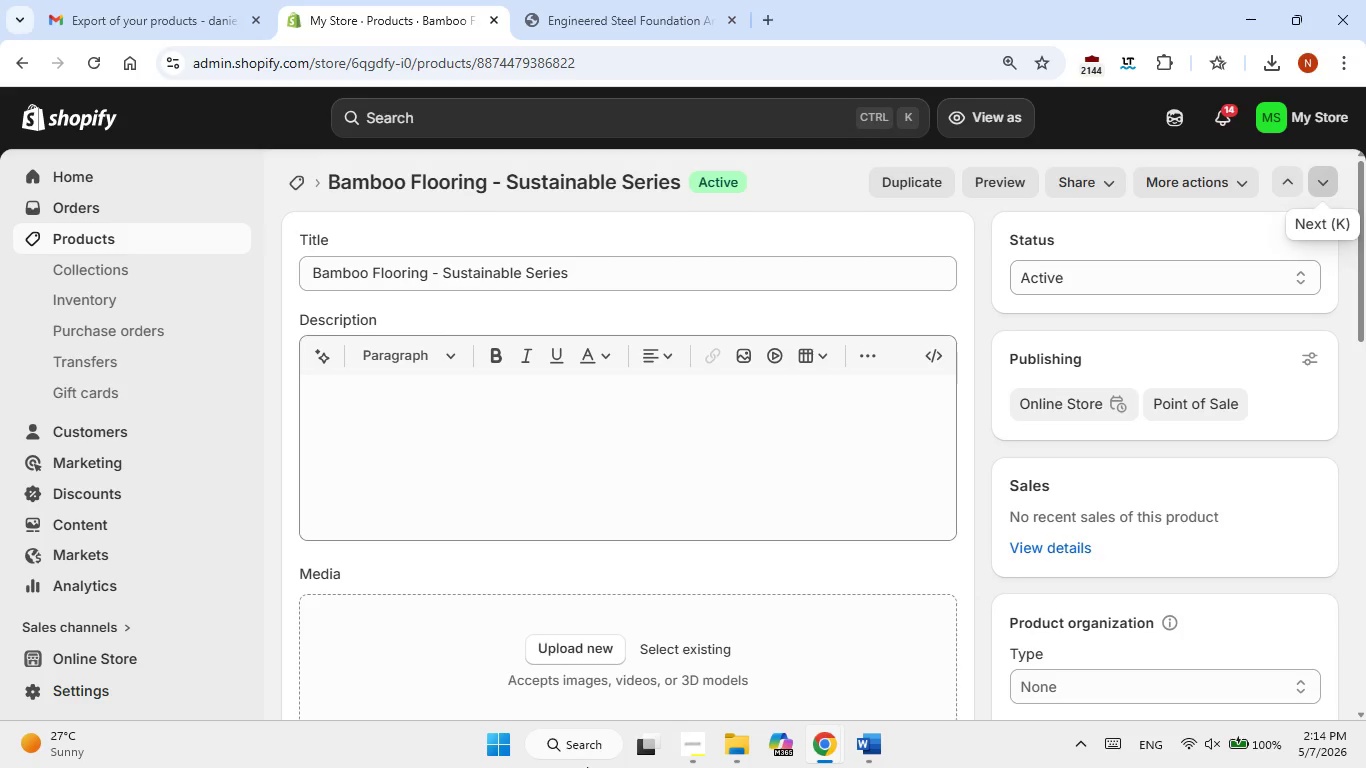 
wait(11.36)
 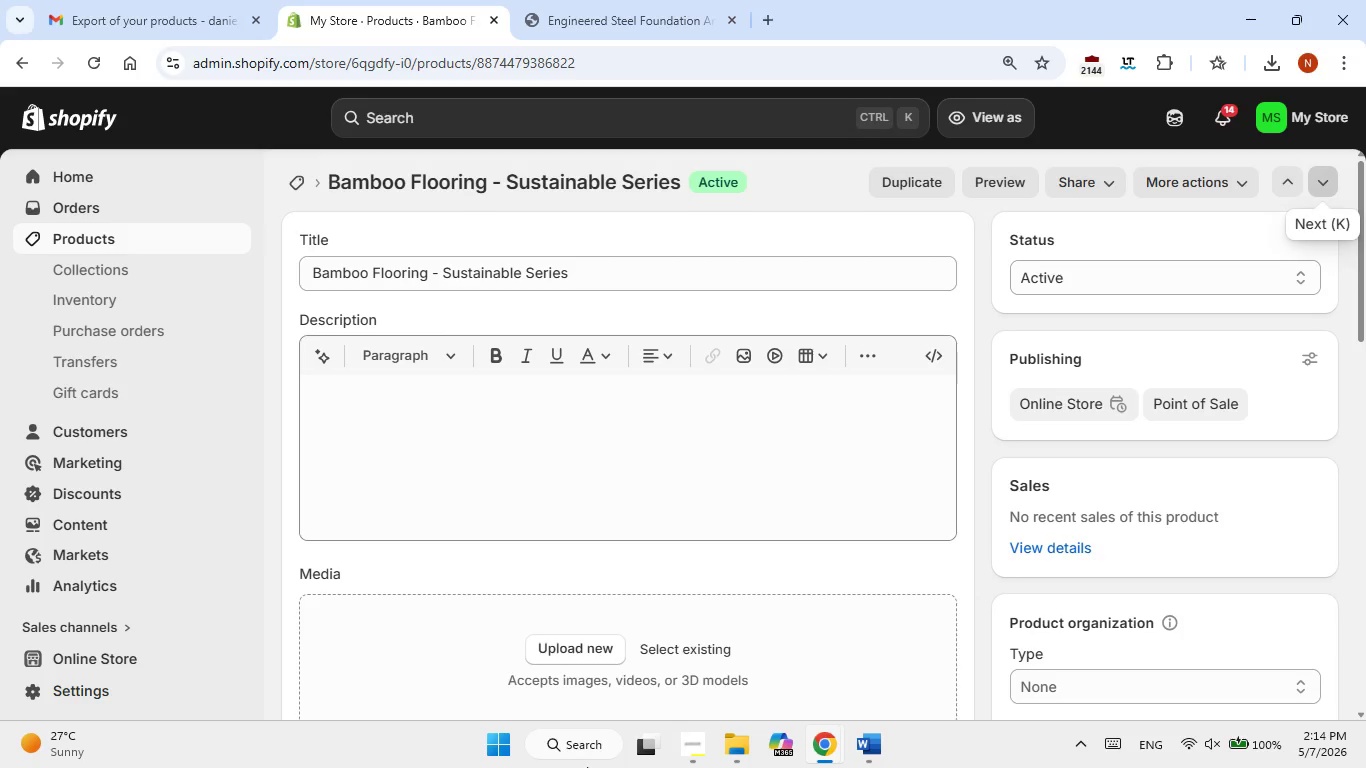 
mouse_move([1305, 41])
 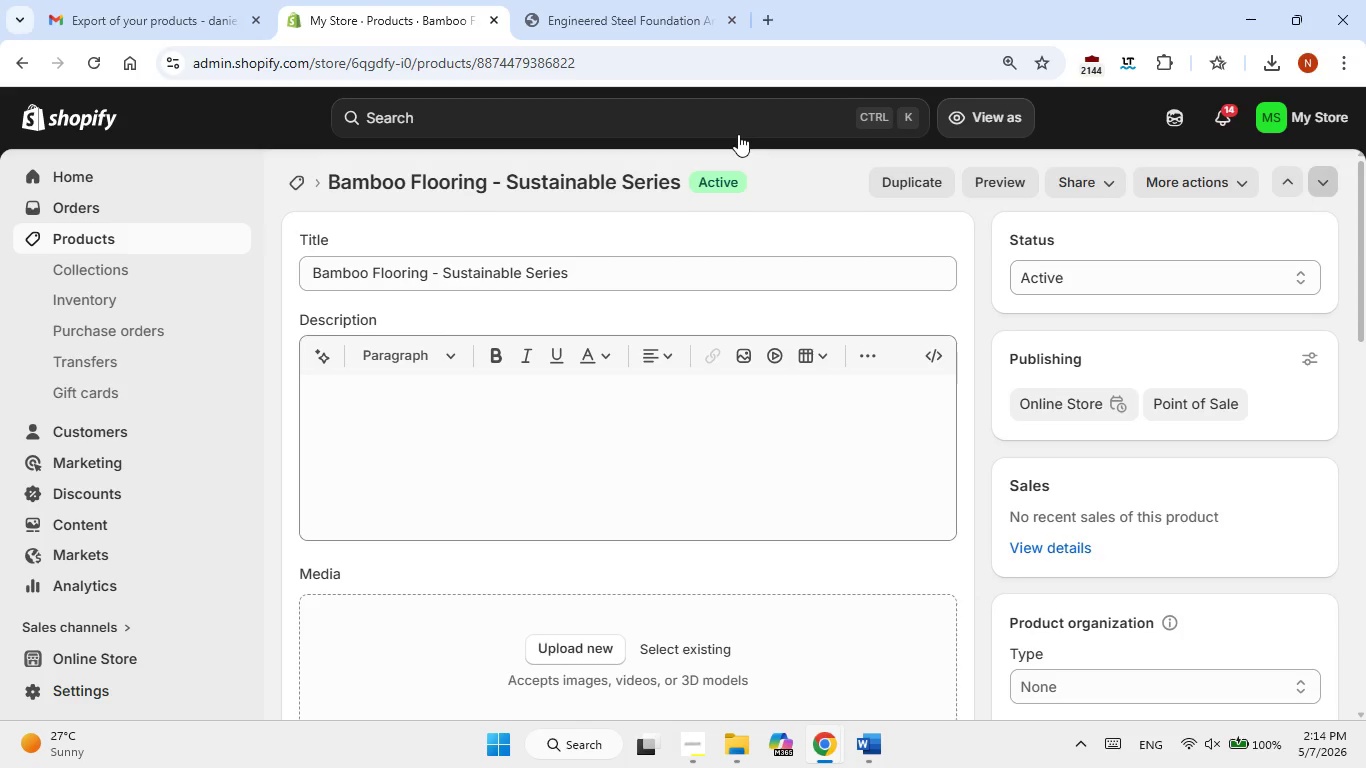 
wait(24.08)
 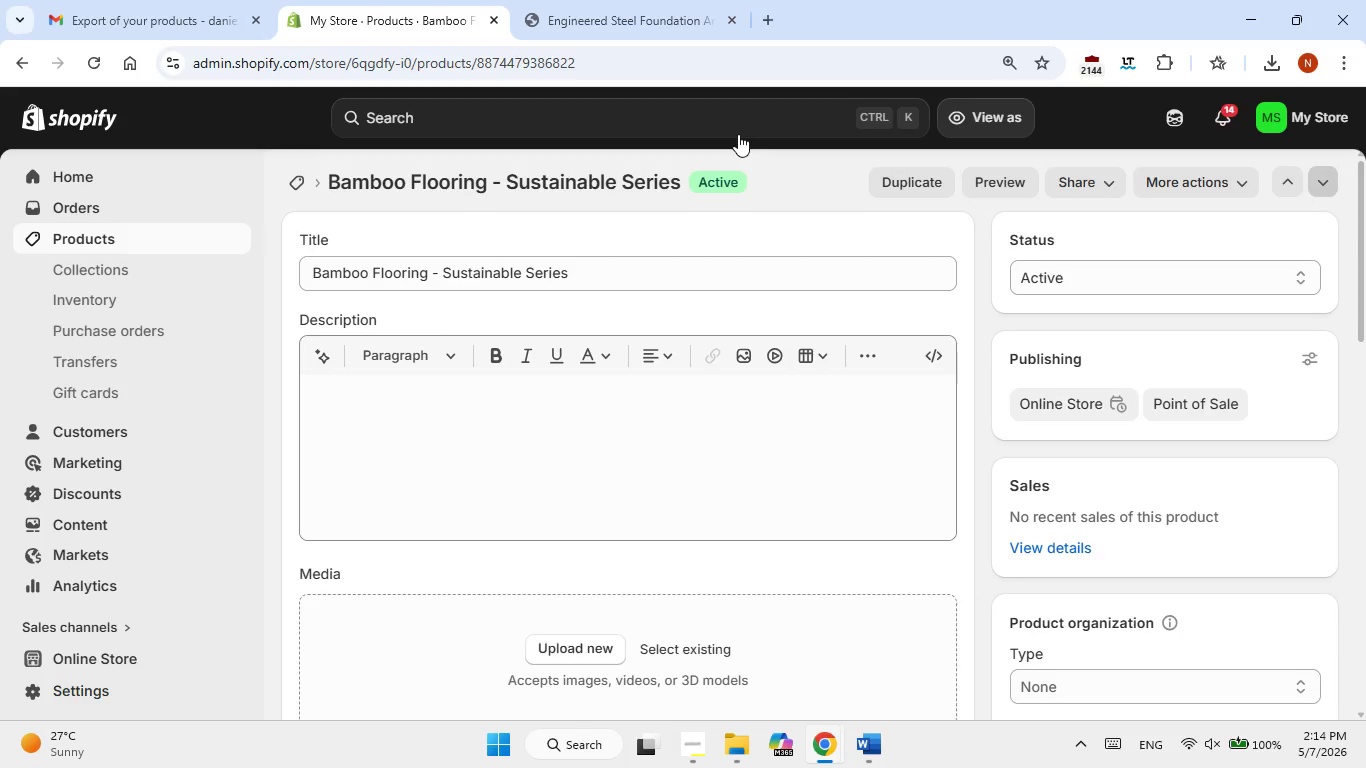 
left_click([489, 447])
 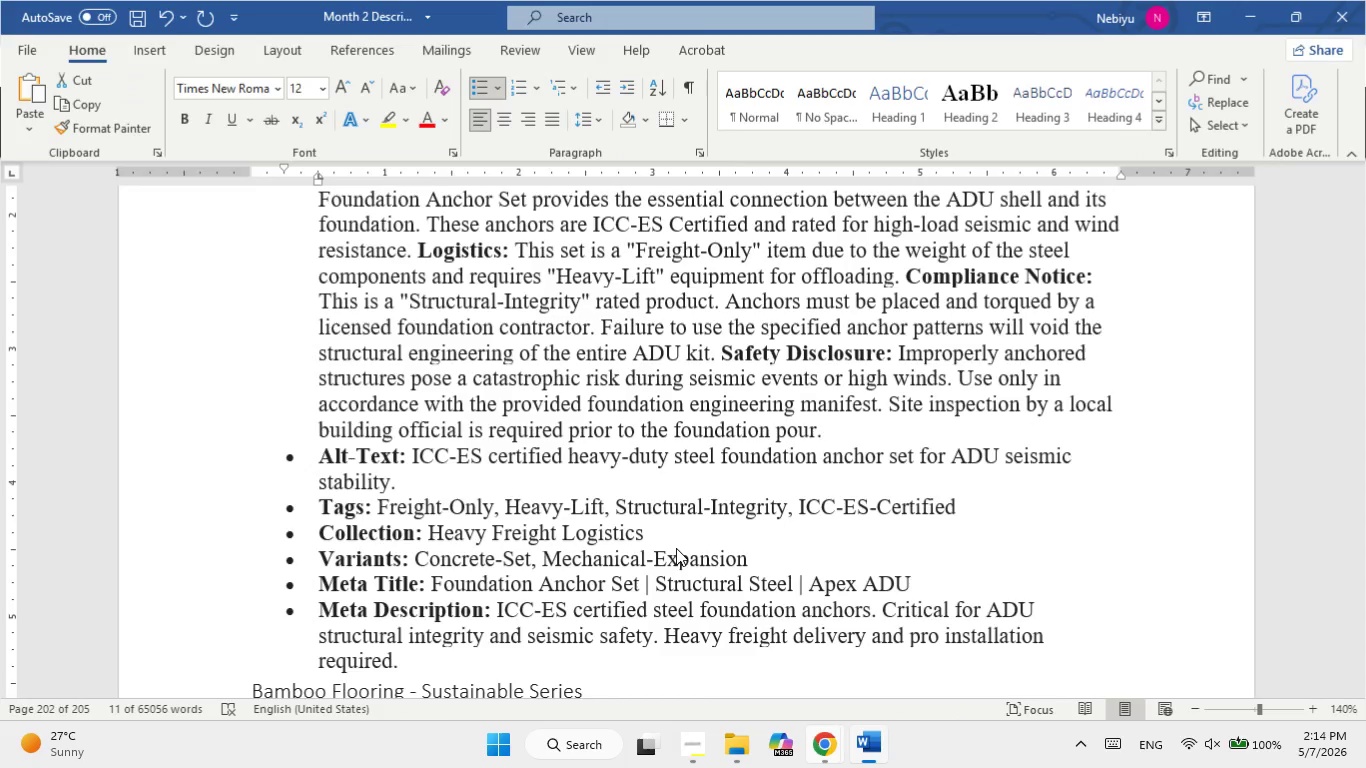 
scroll: coordinate [651, 516], scroll_direction: down, amount: 4.0
 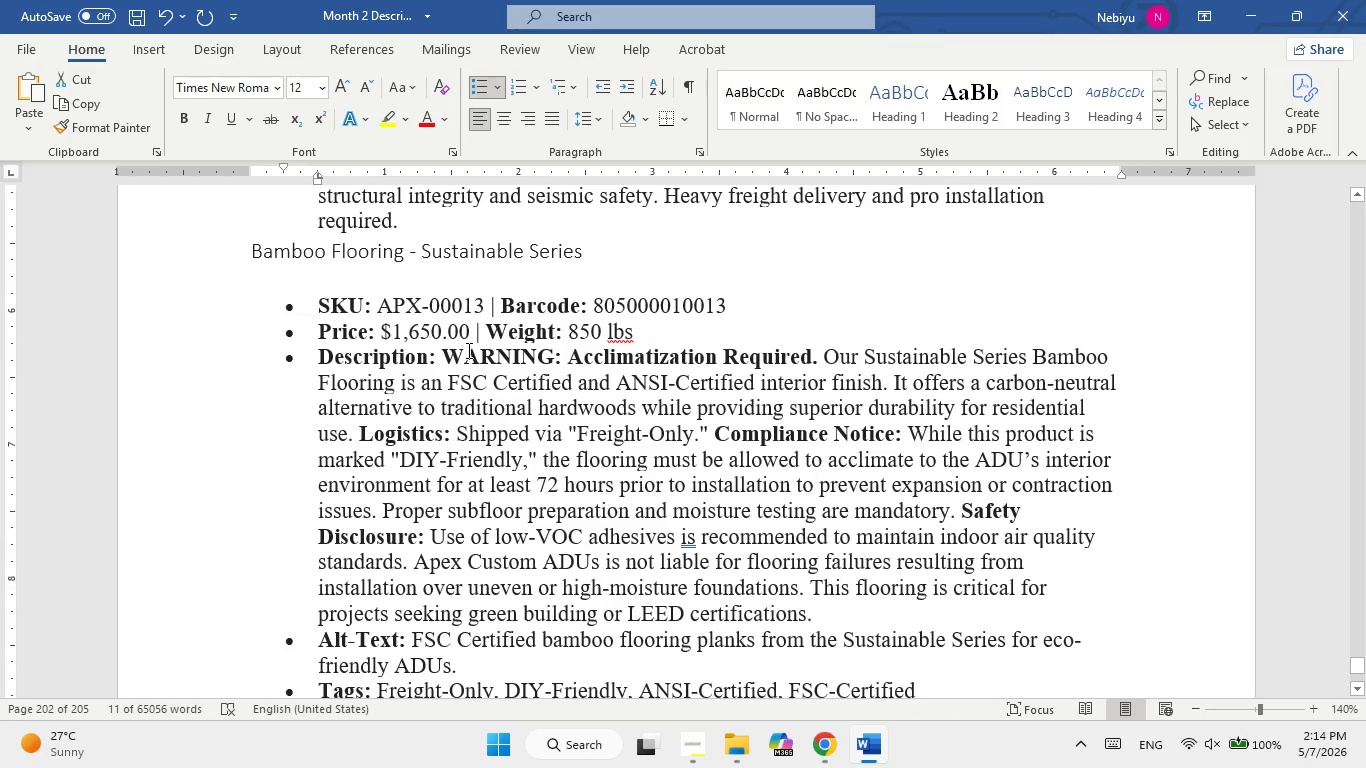 
left_click_drag(start_coordinate=[459, 360], to_coordinate=[810, 619])
 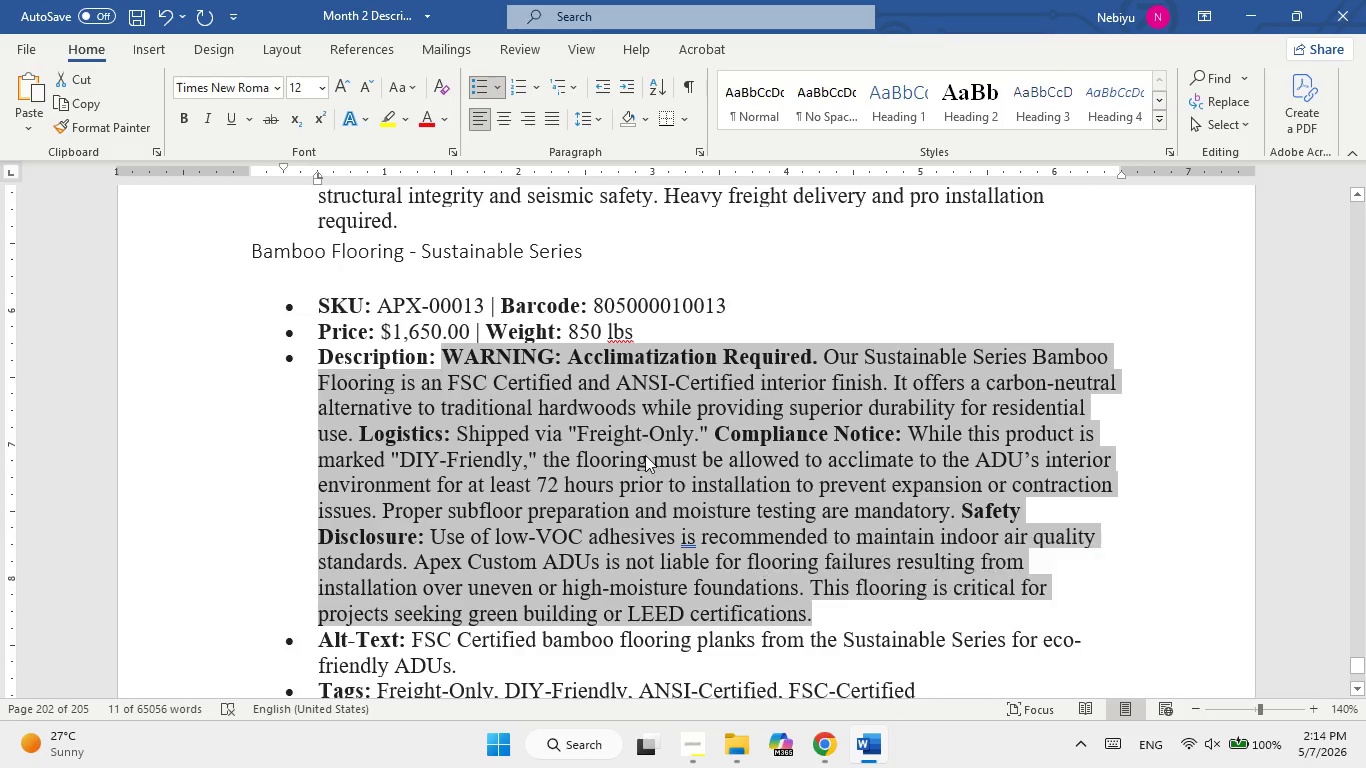 
right_click([645, 455])
 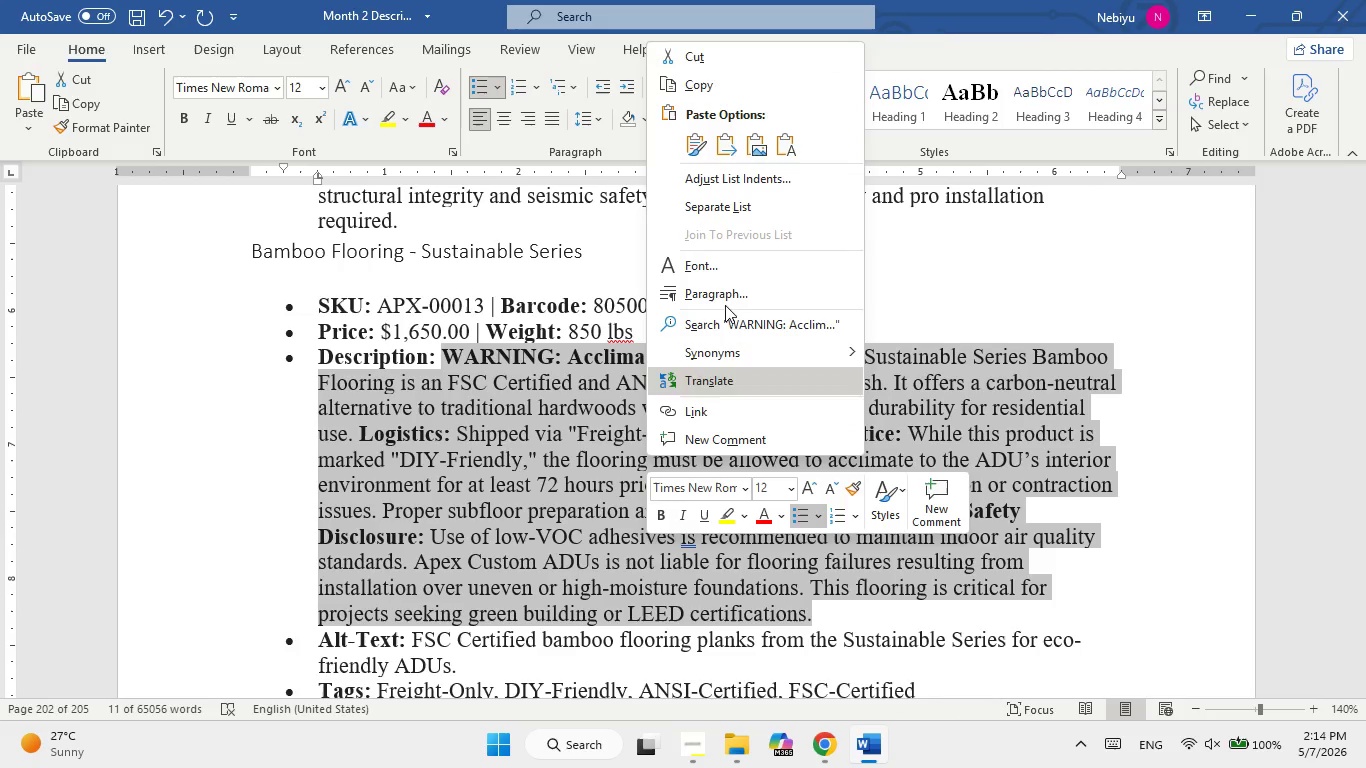 
mouse_move([717, 116])
 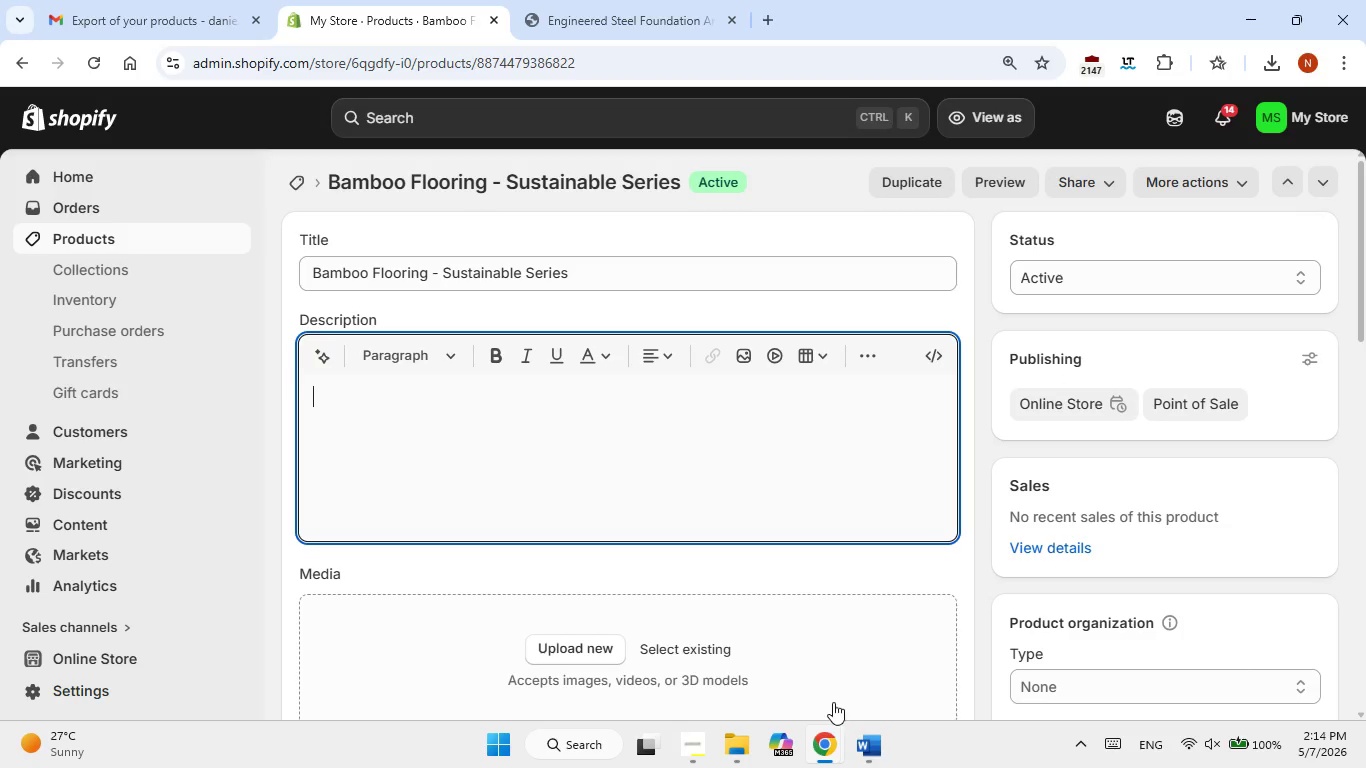 
left_click([497, 398])
 